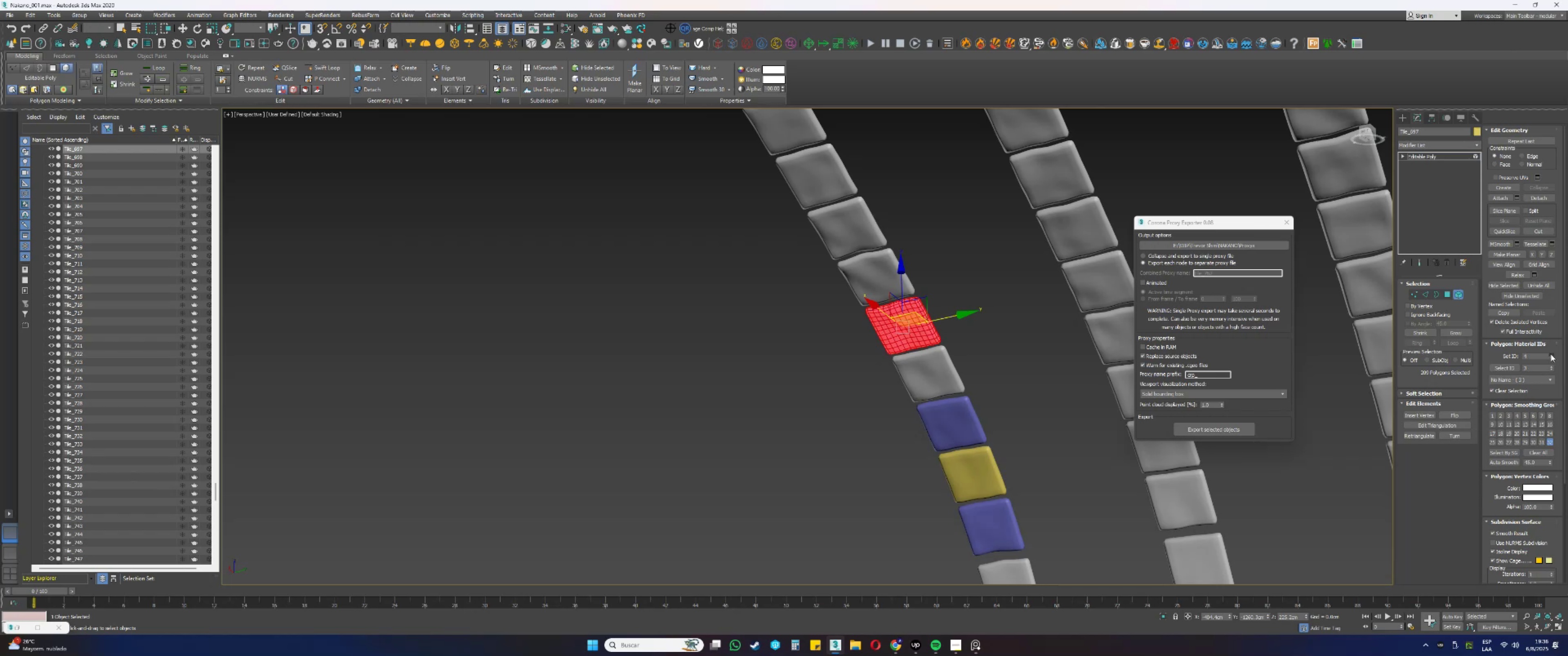 
triple_click([1551, 354])
 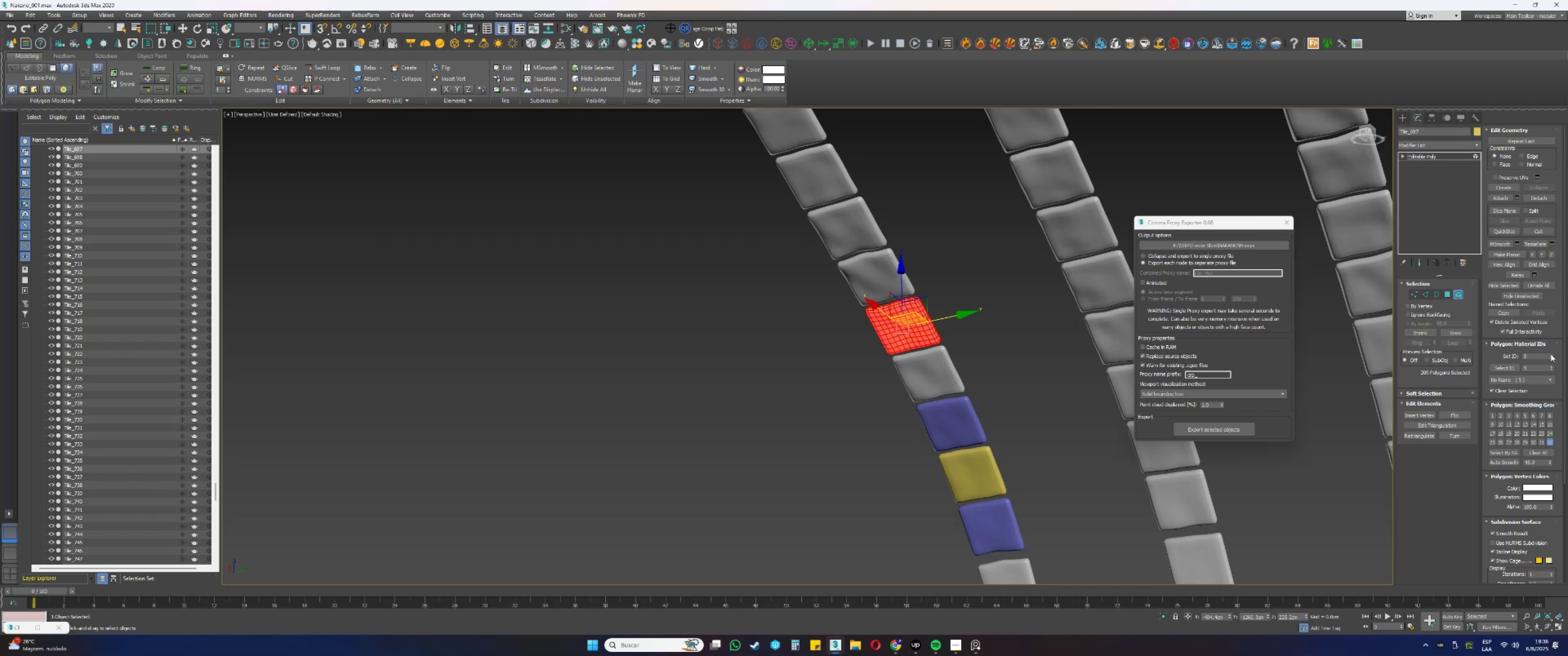 
key(5)
 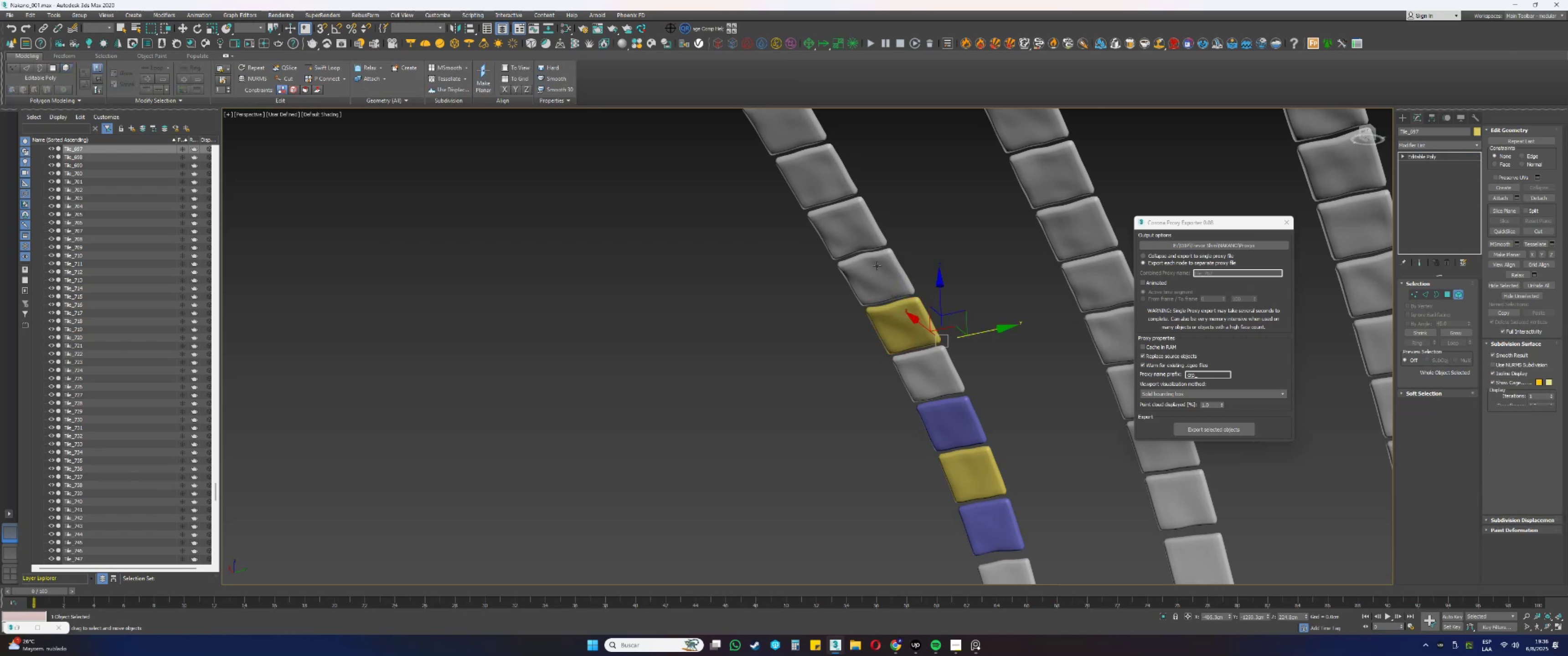 
left_click([857, 233])
 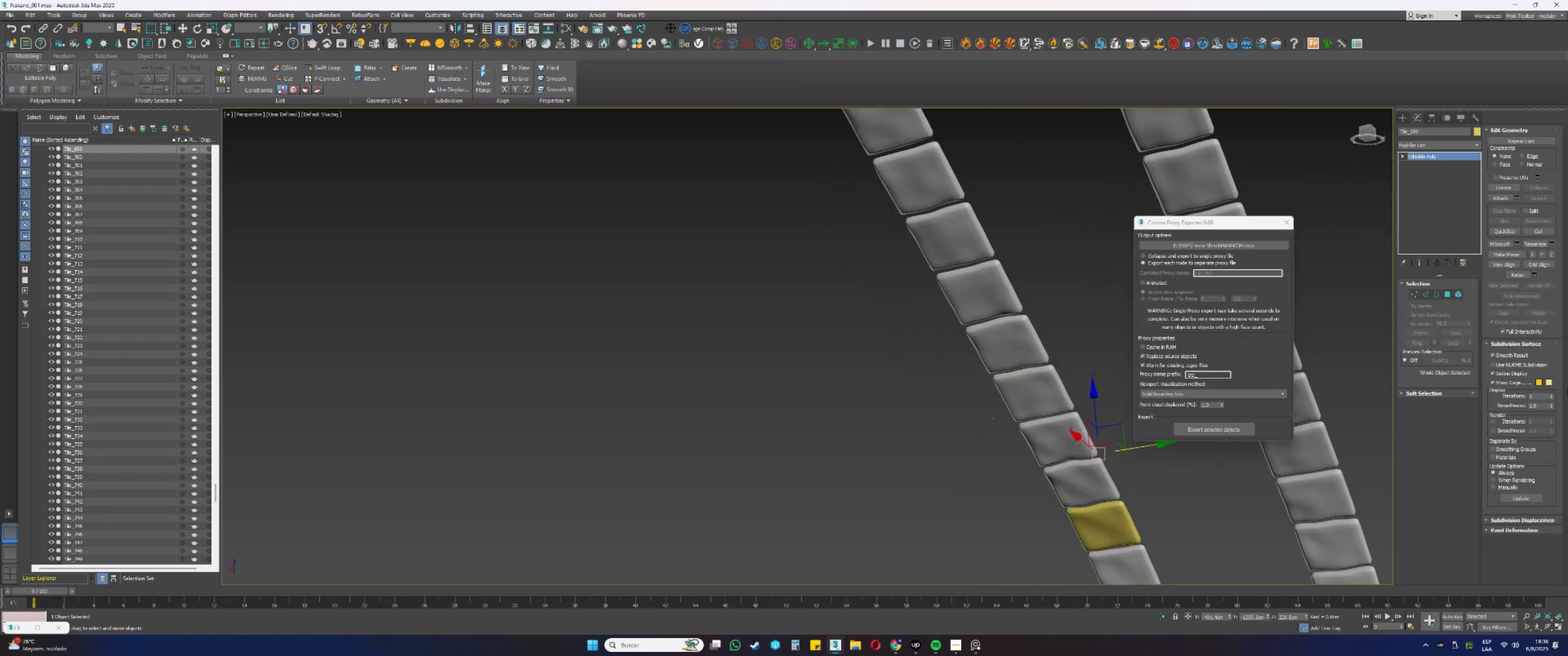 
key(5)
 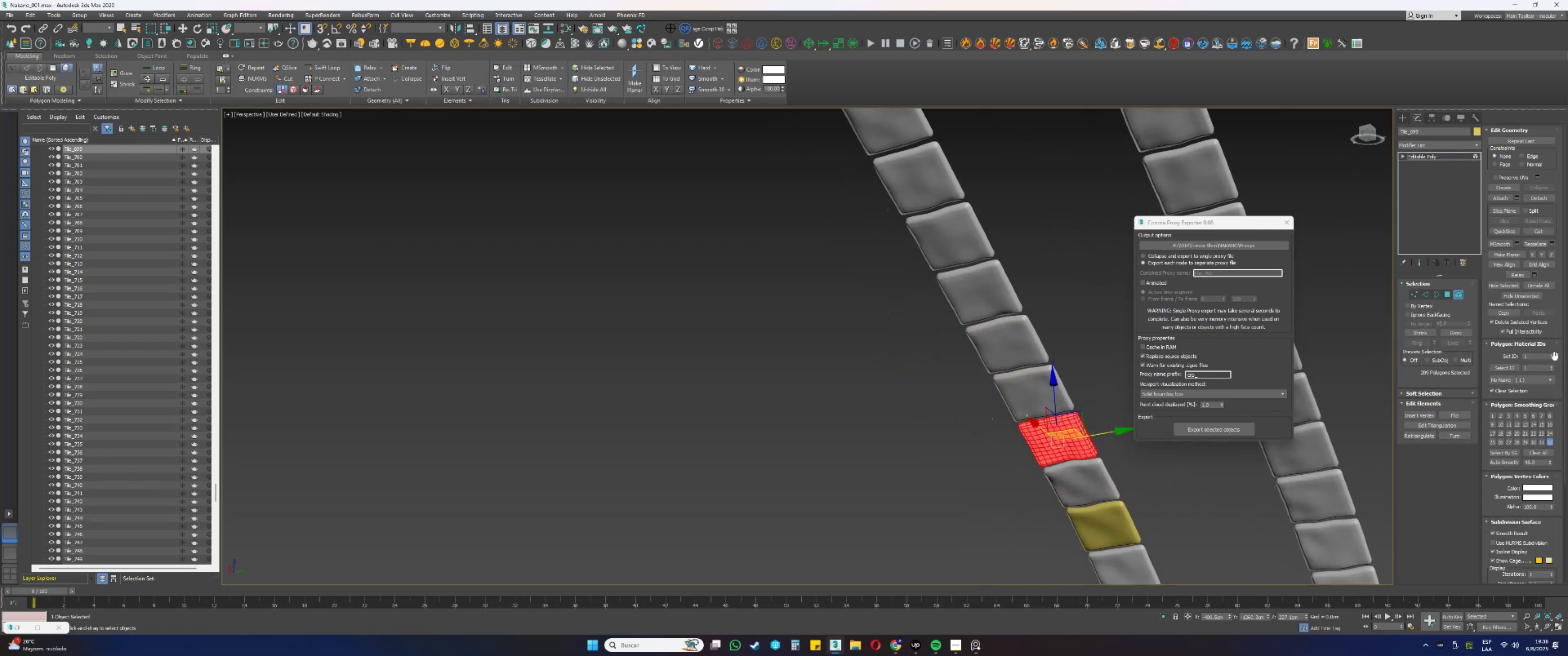 
left_click([1553, 355])
 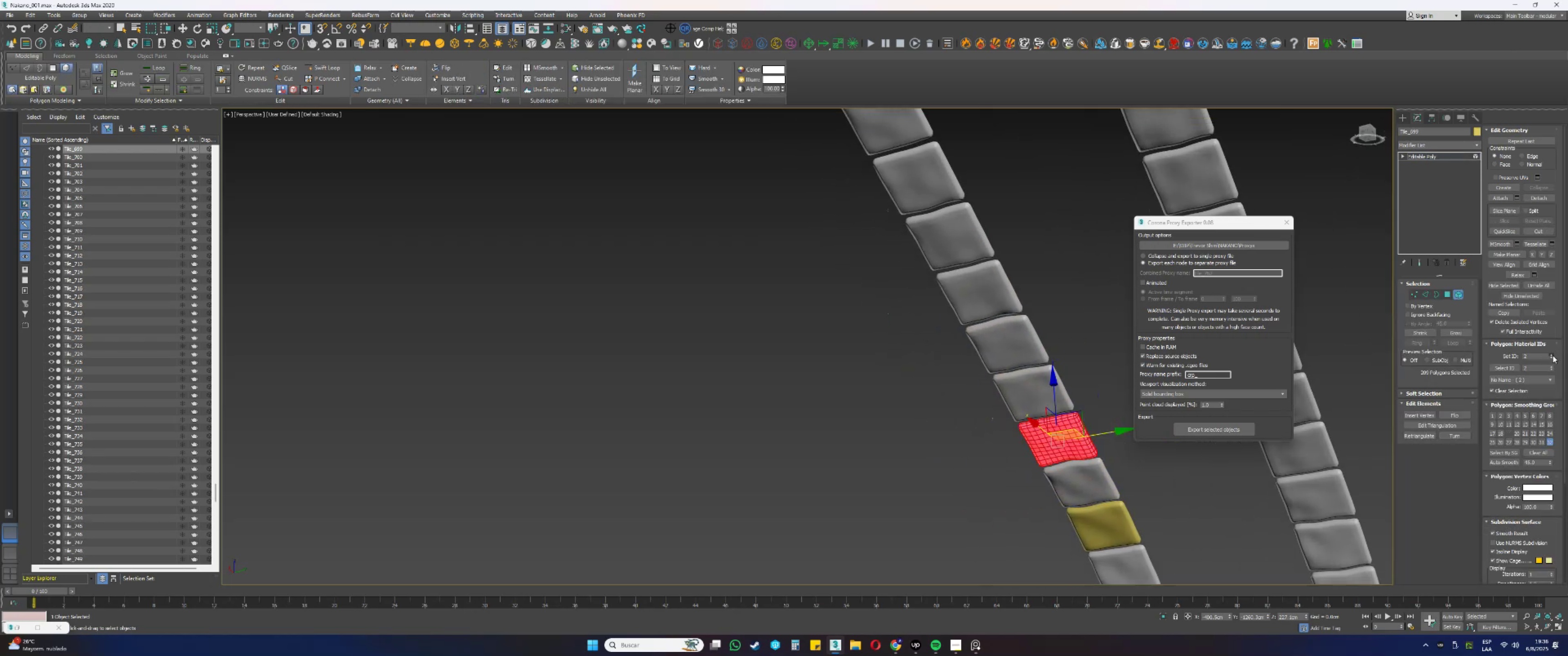 
key(5)
 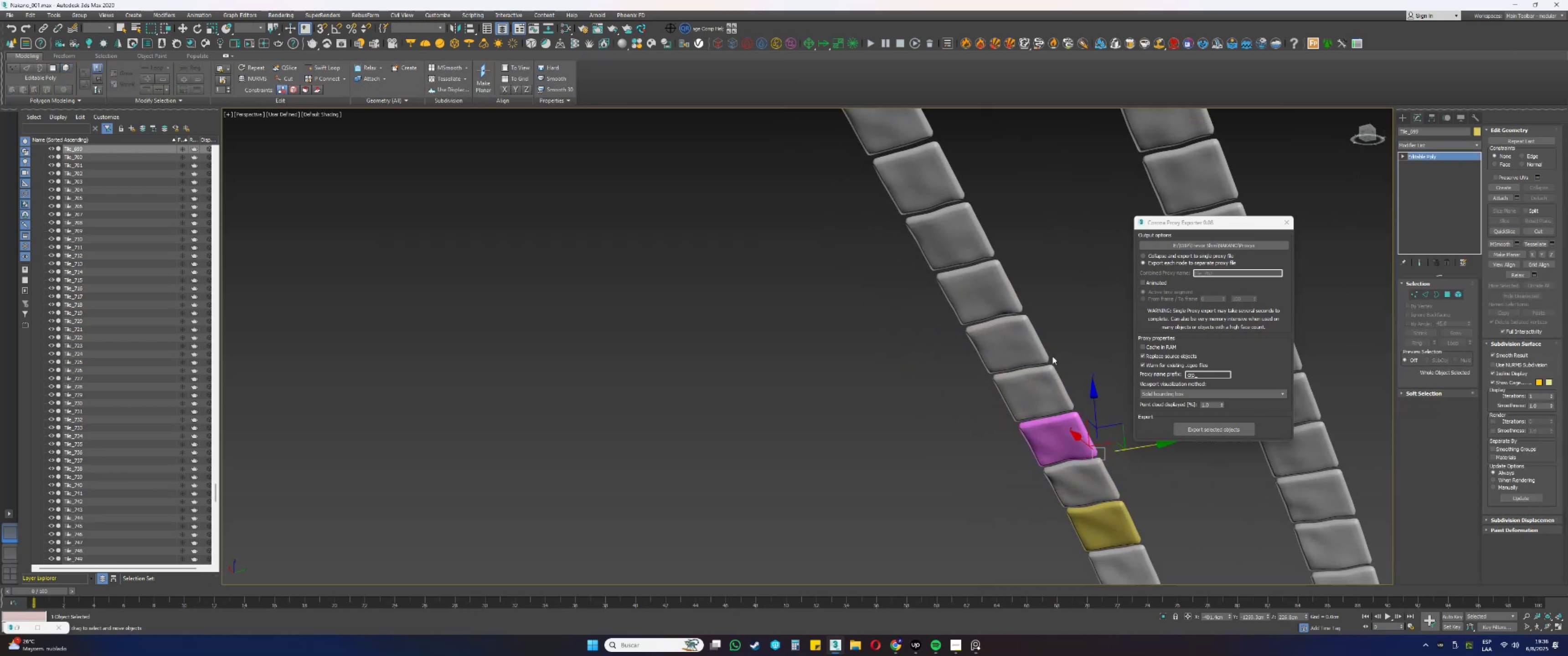 
left_click([1047, 382])
 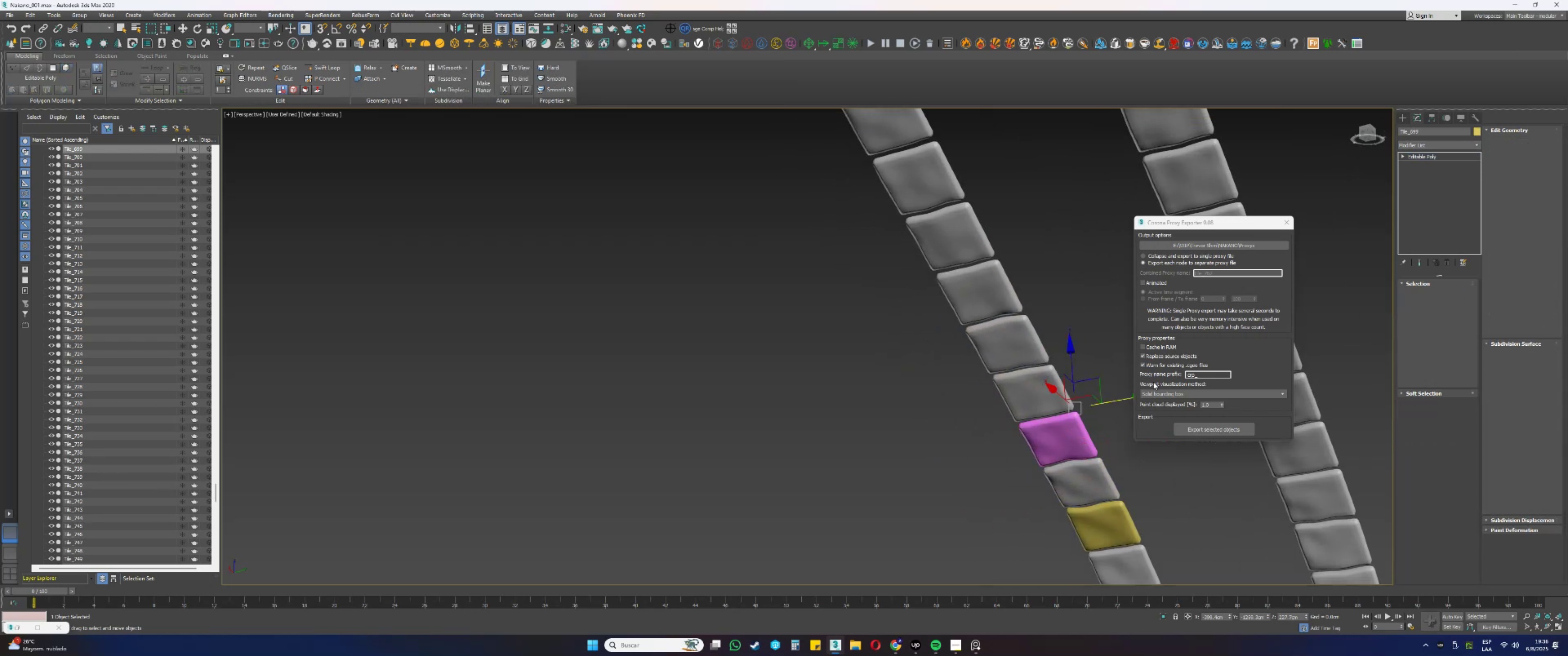 
key(5)
 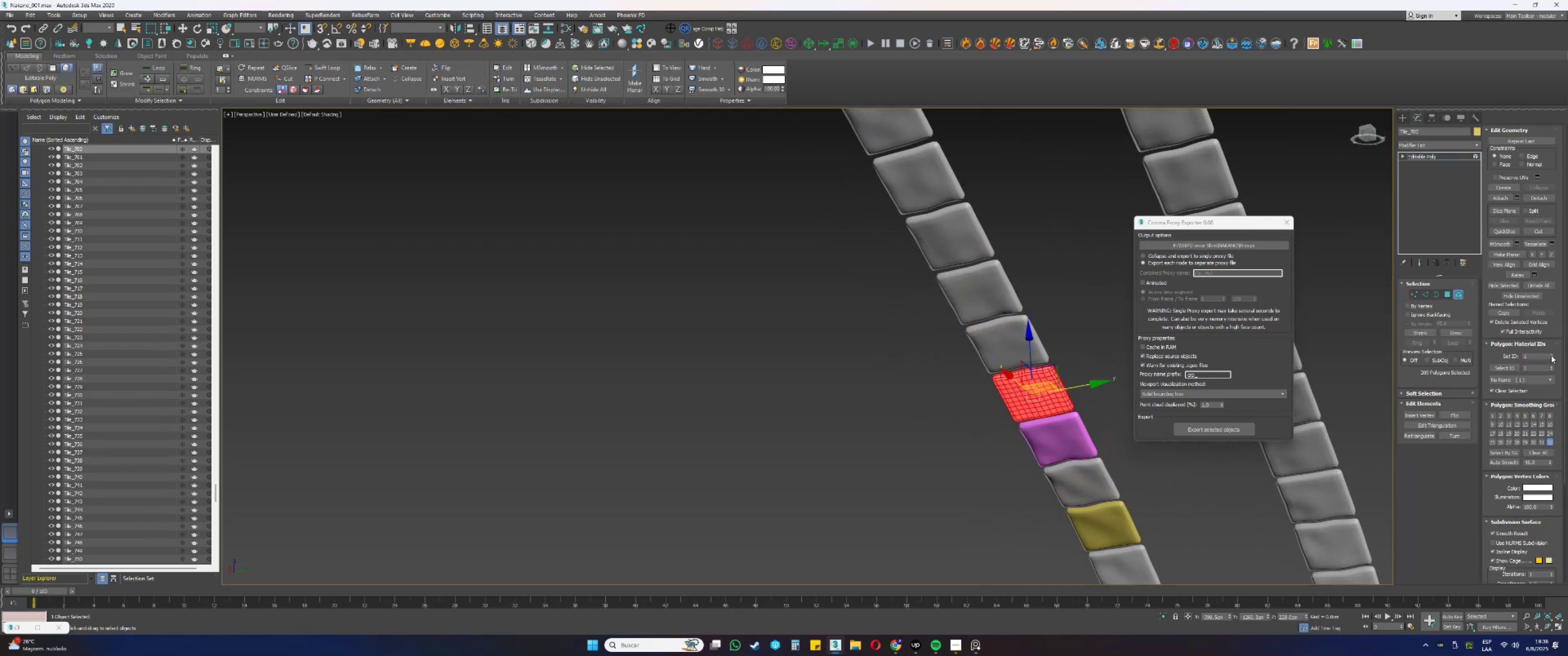 
double_click([1551, 353])
 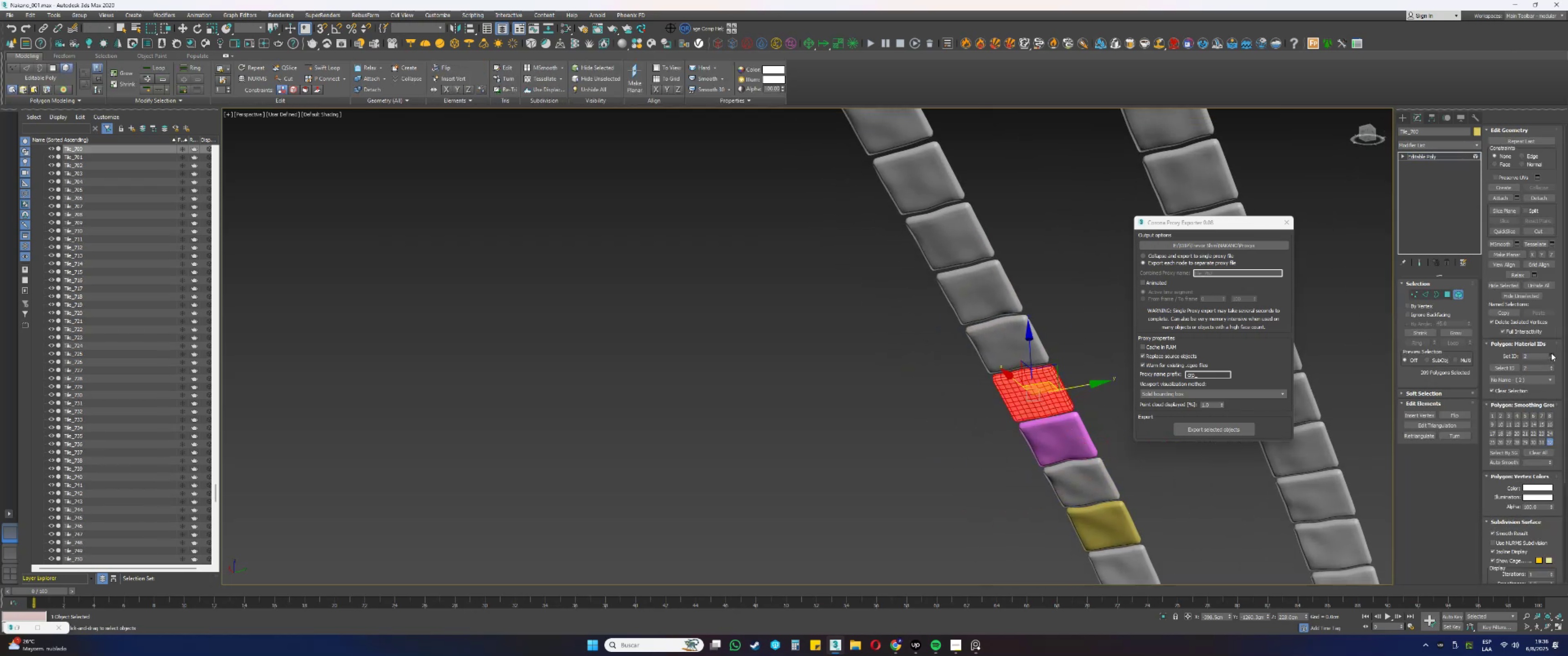 
key(5)
 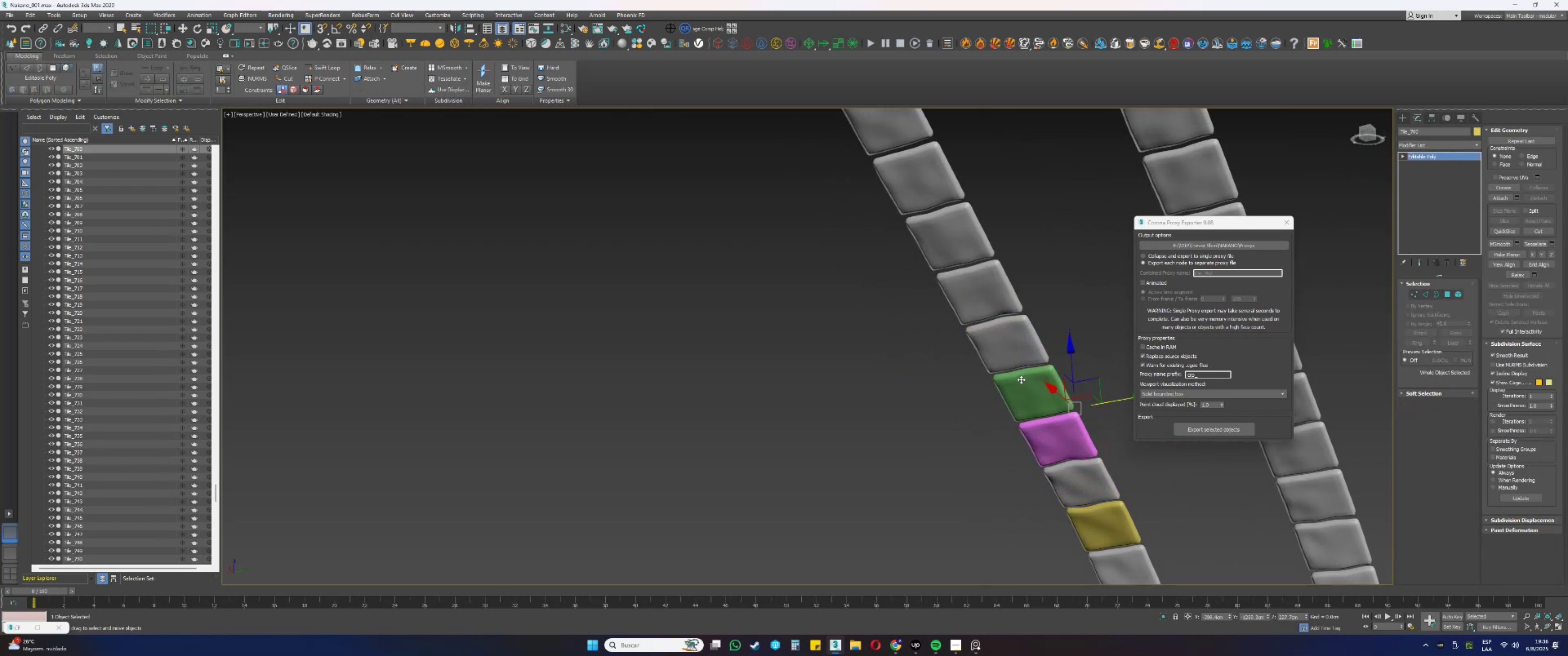 
left_click([1013, 351])
 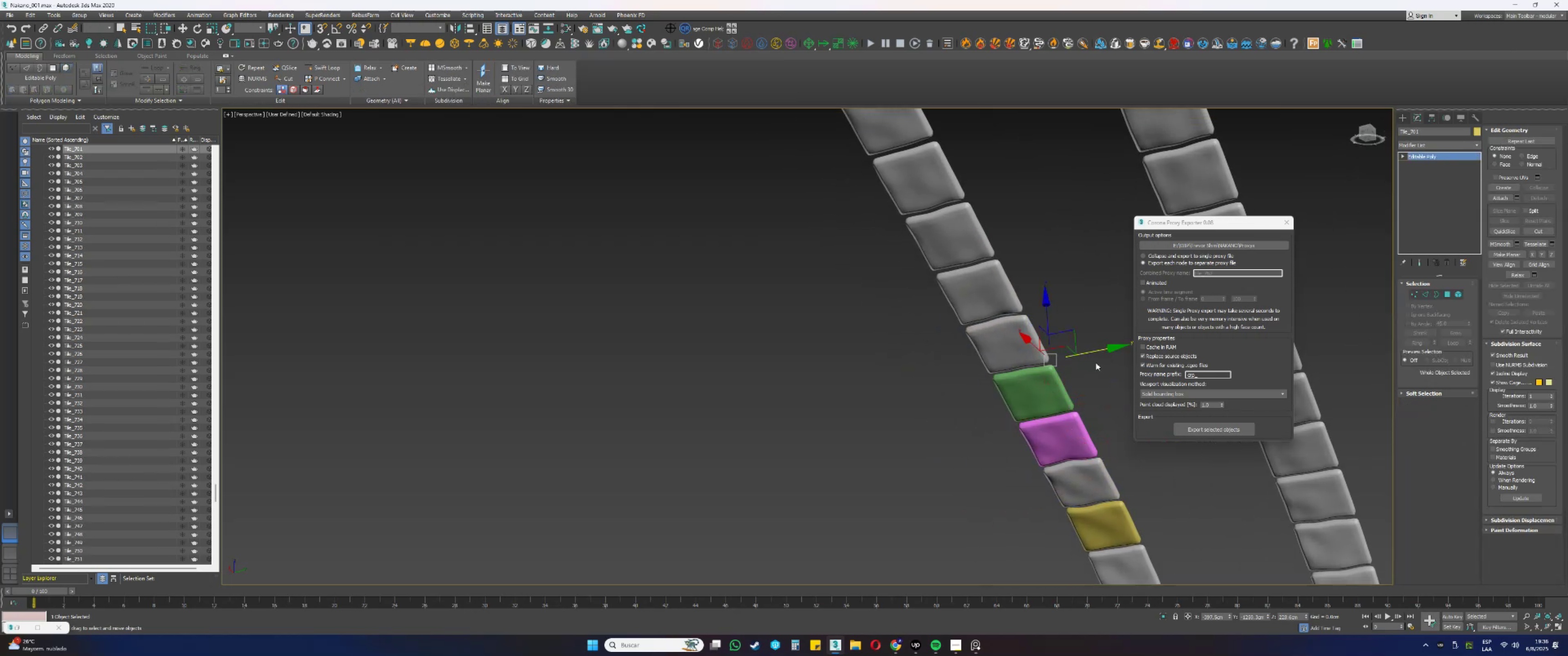 
key(5)
 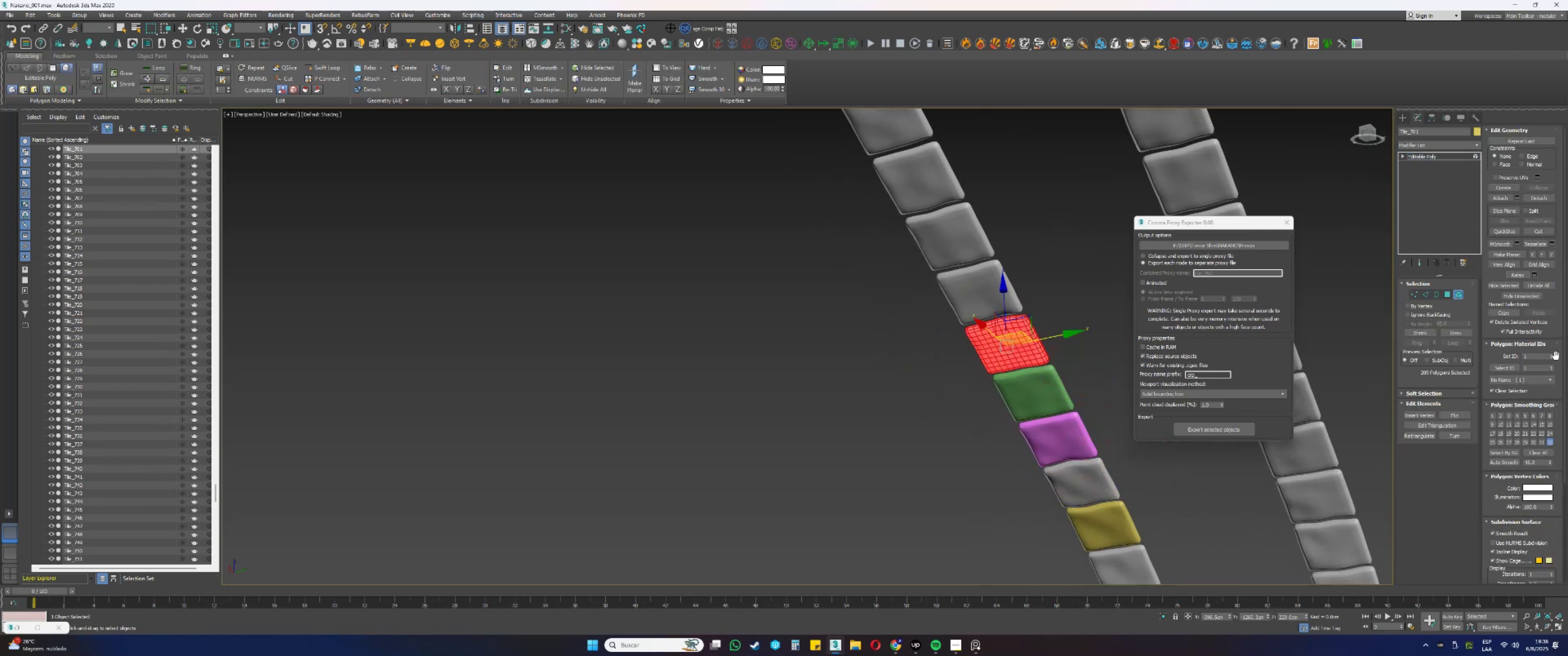 
double_click([1552, 355])
 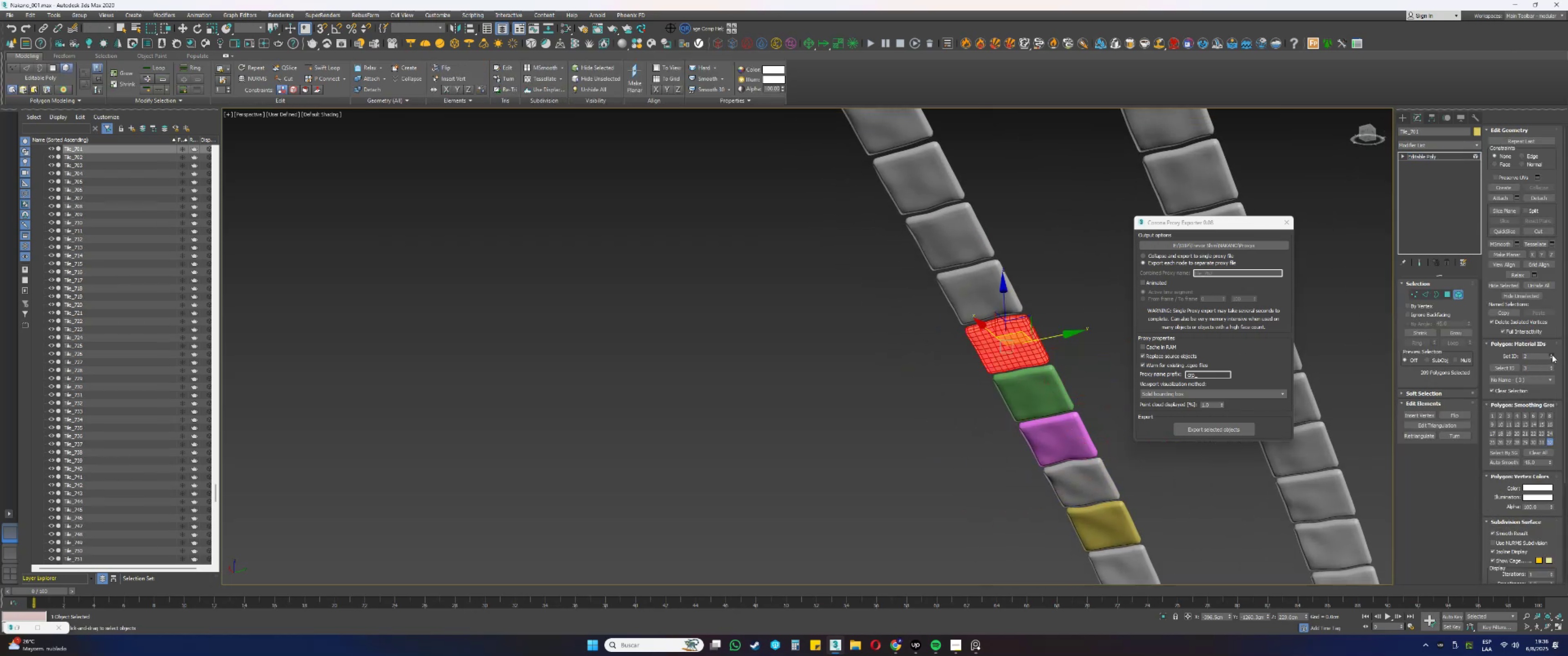 
triple_click([1552, 355])
 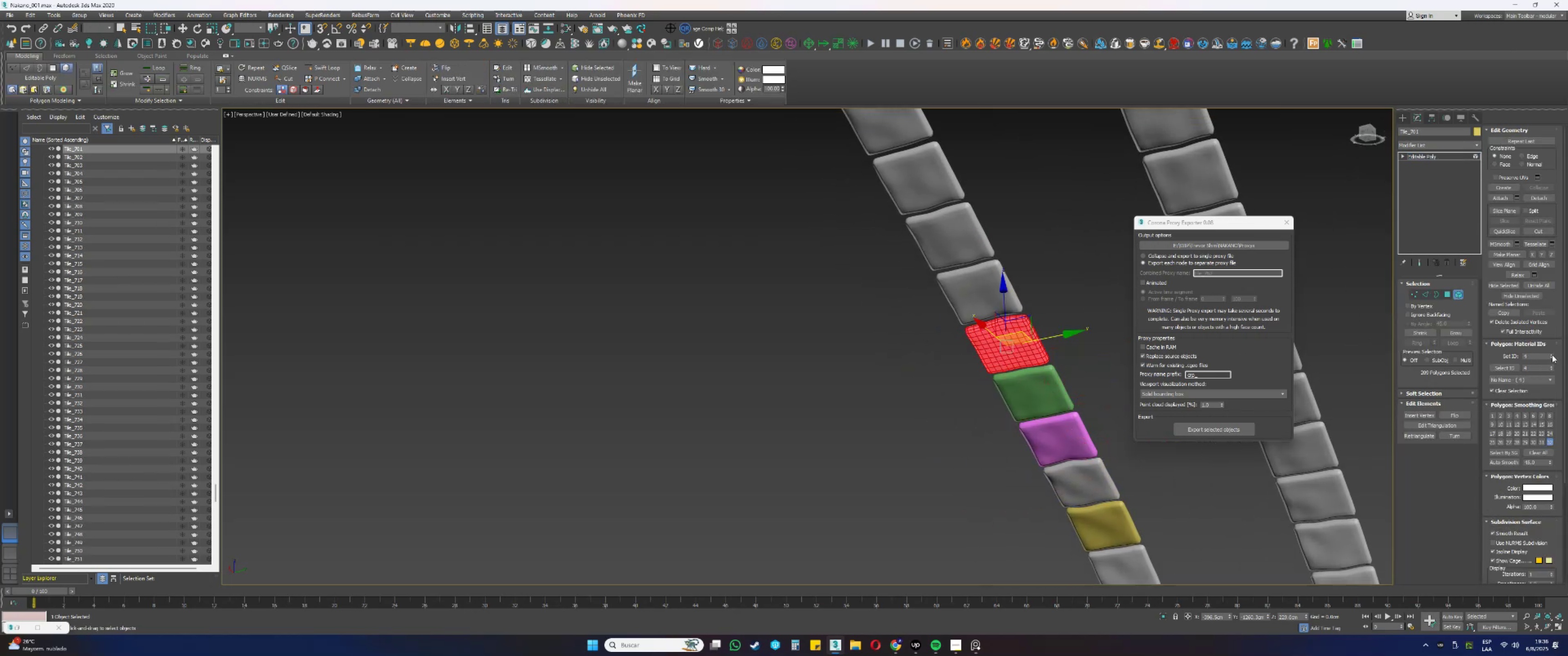 
key(5)
 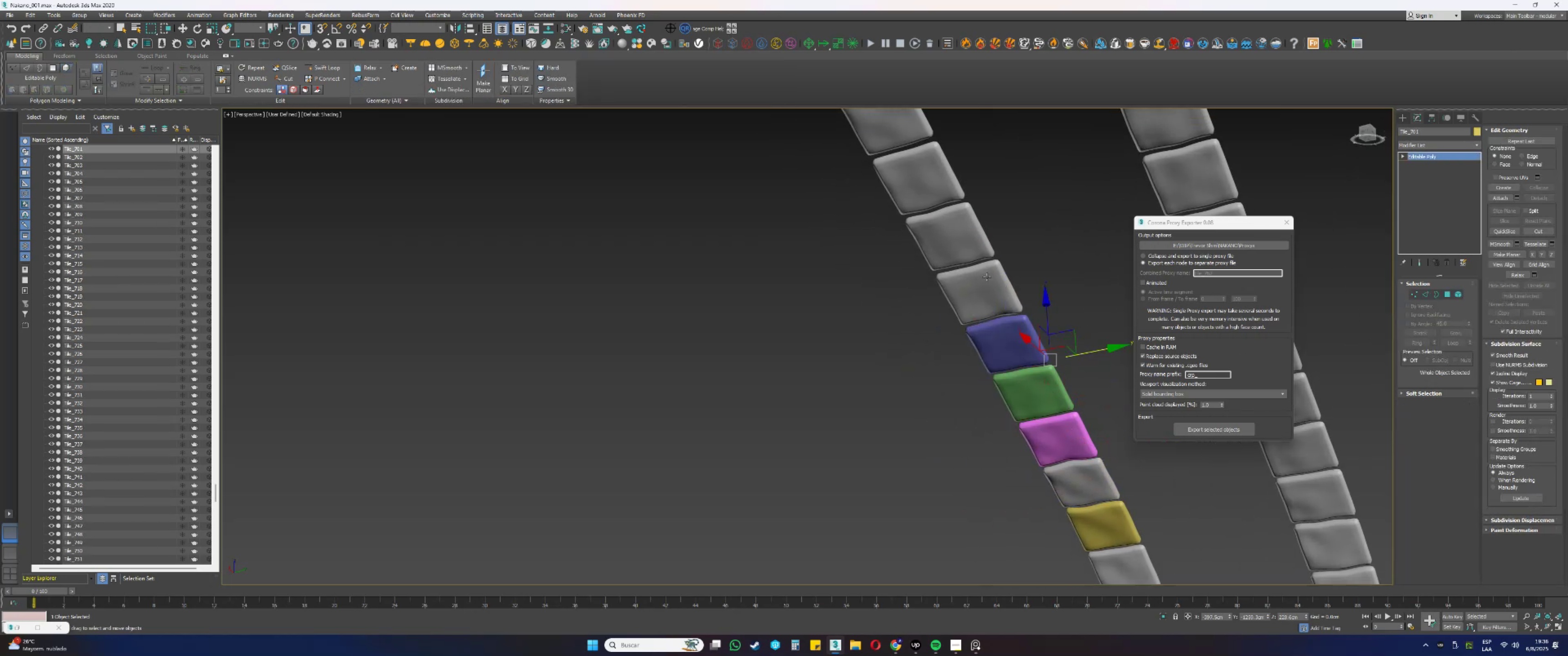 
left_click([962, 241])
 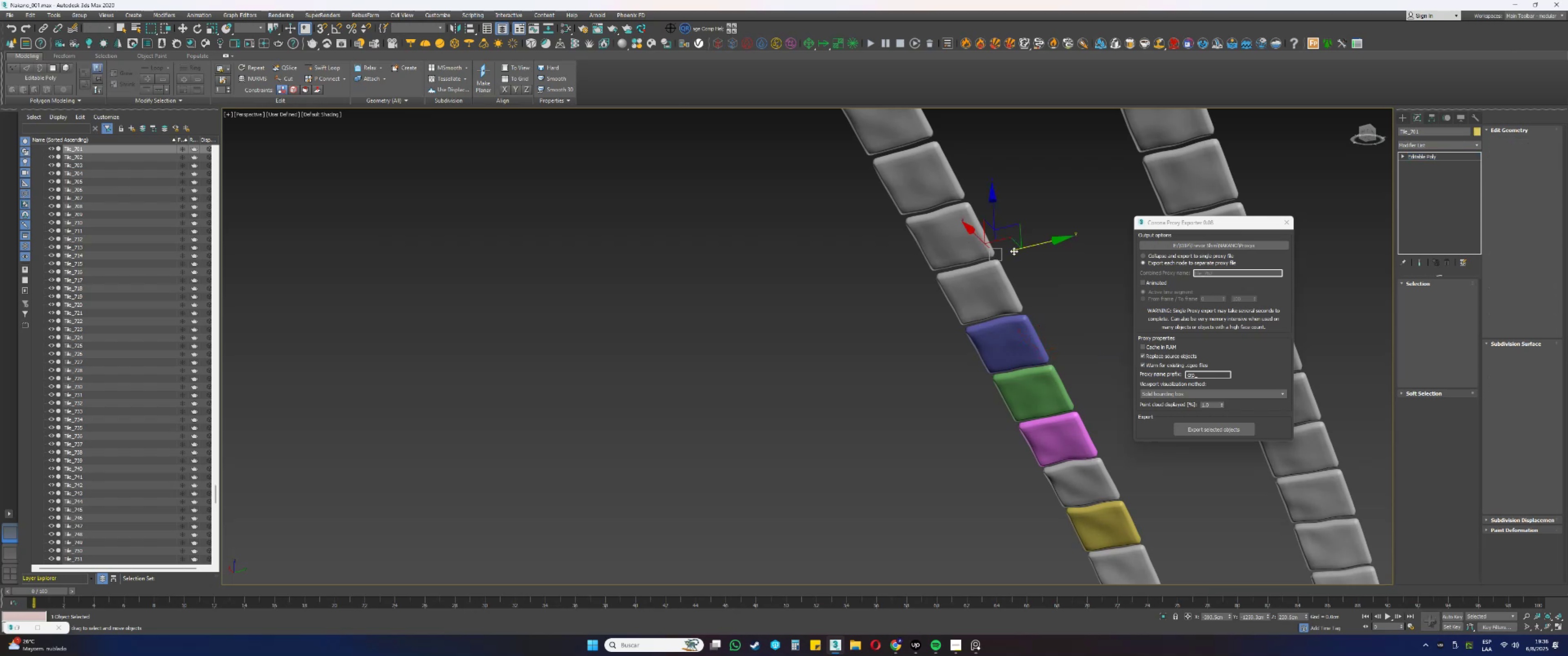 
key(5)
 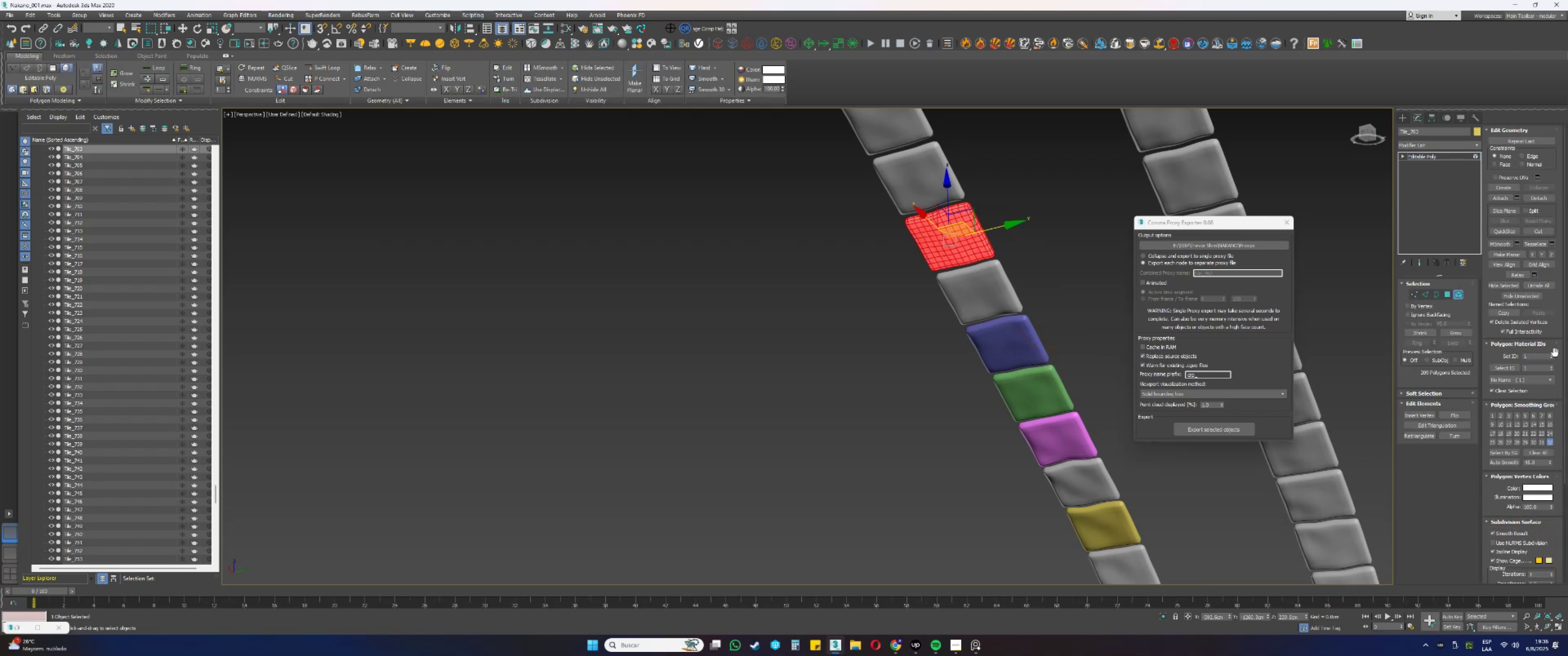 
double_click([1553, 354])
 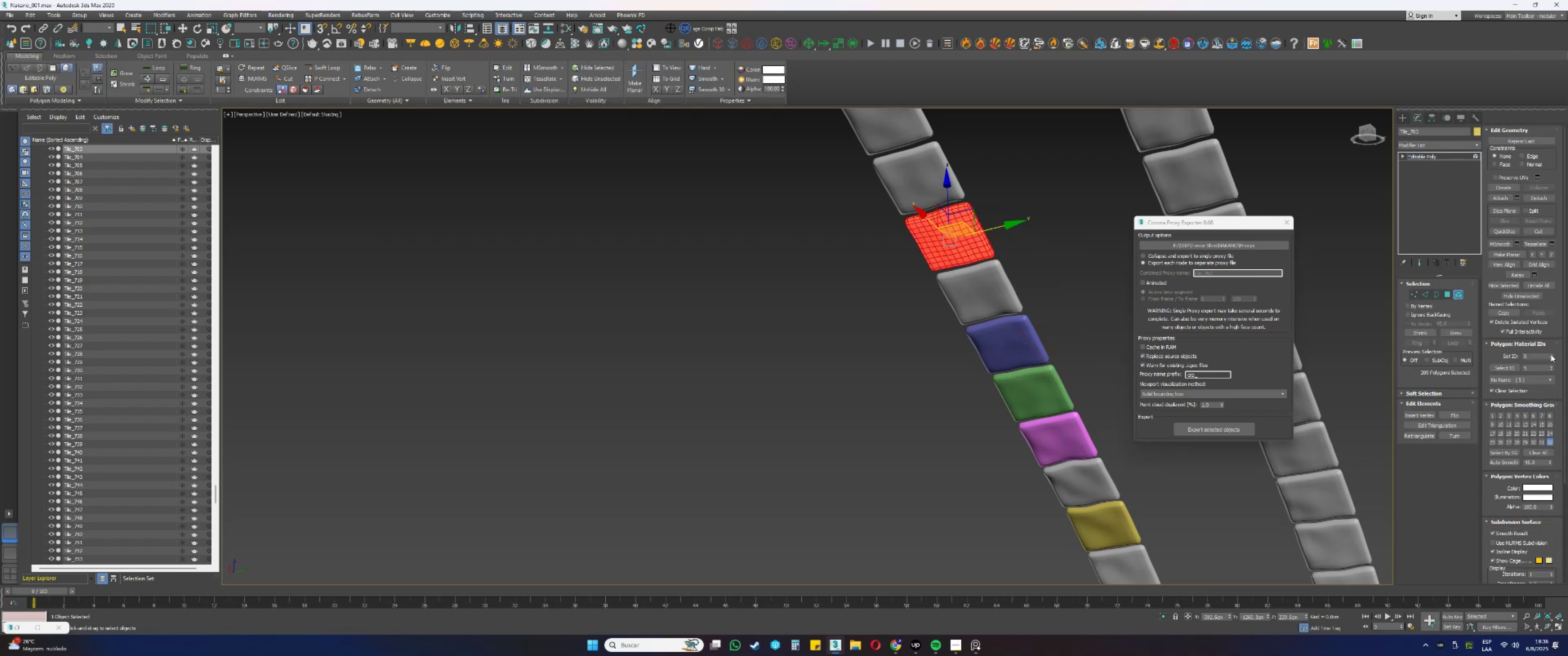 
key(5)
 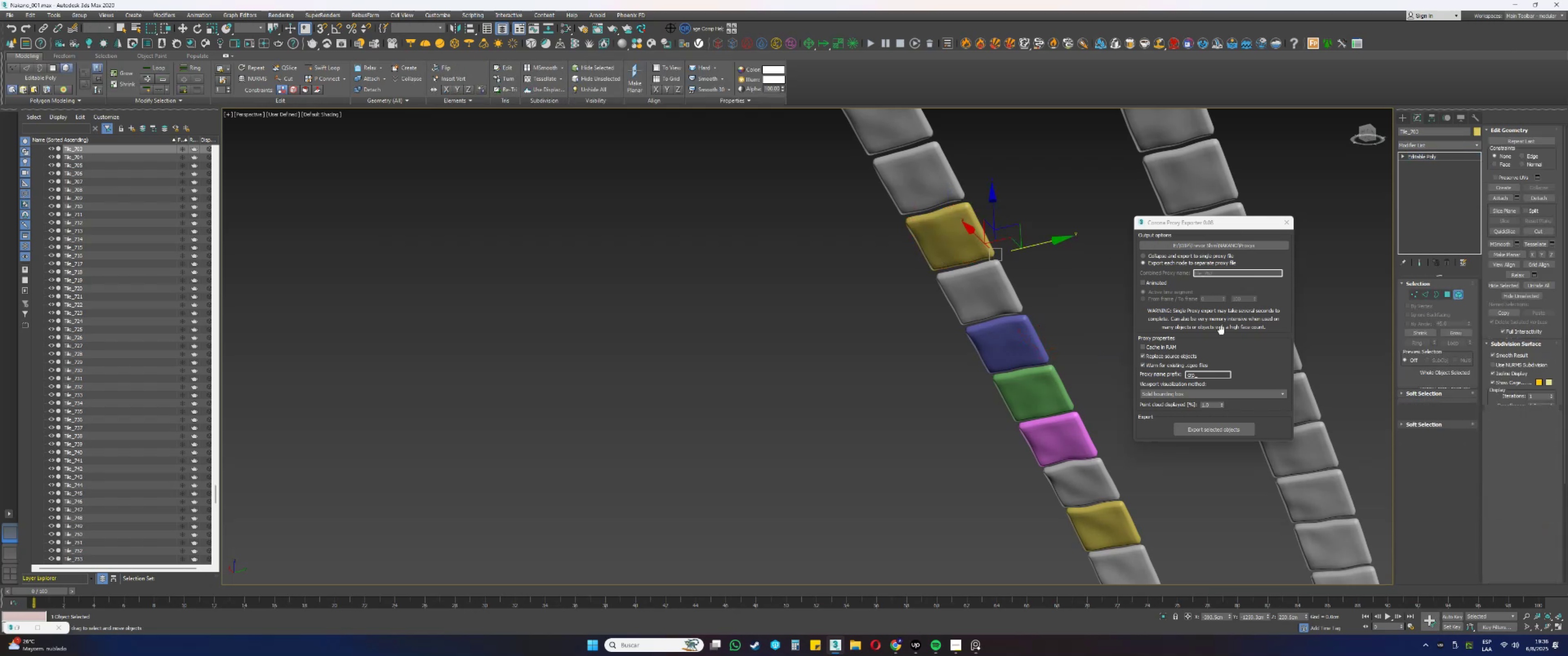 
scroll: coordinate [865, 299], scroll_direction: down, amount: 2.0
 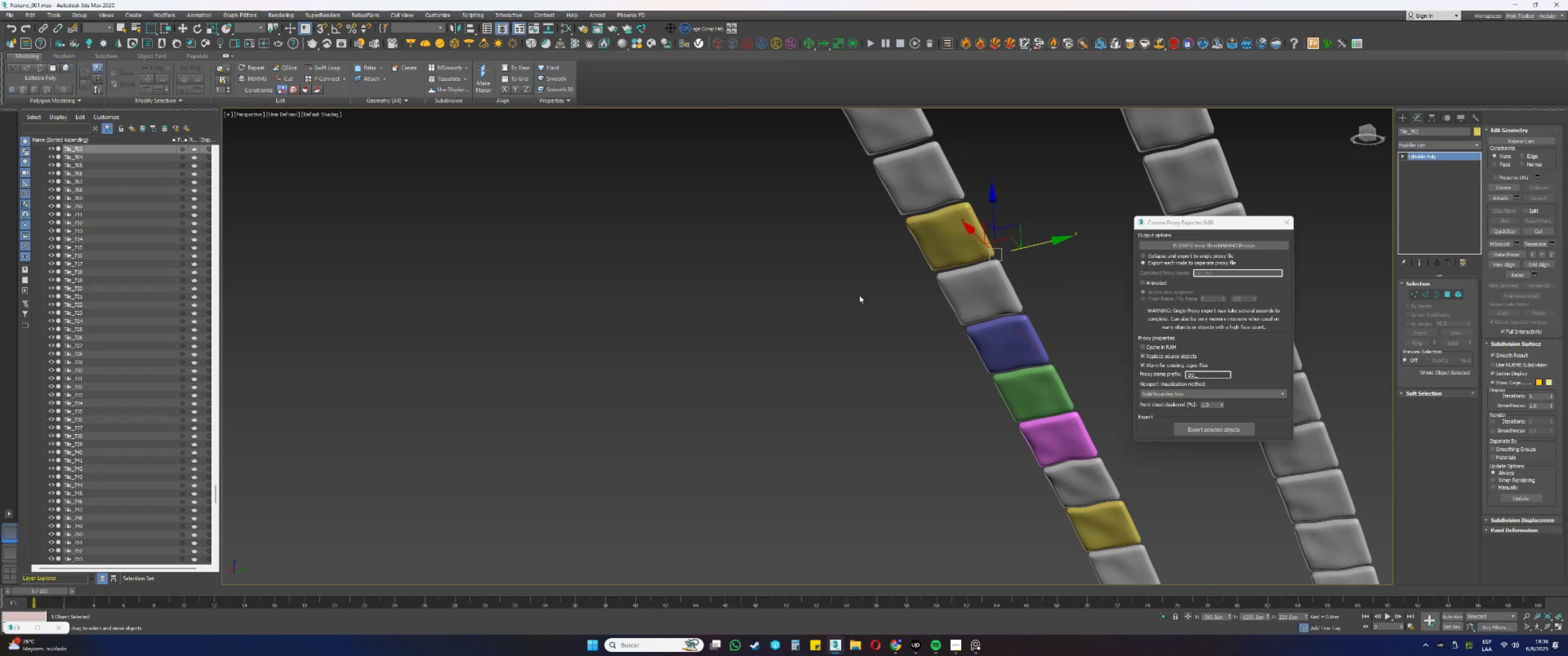 
hold_key(key=AltLeft, duration=0.78)
 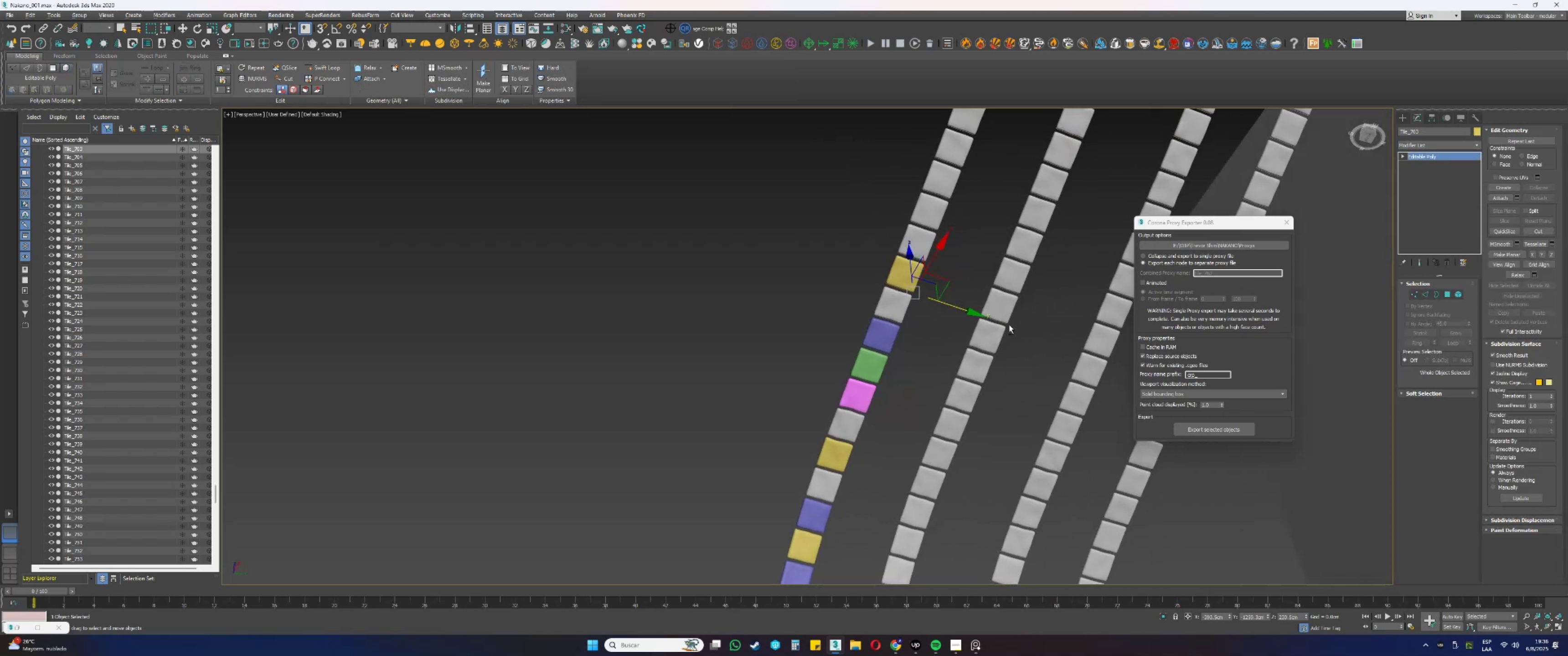 
hold_key(key=AltLeft, duration=0.83)
 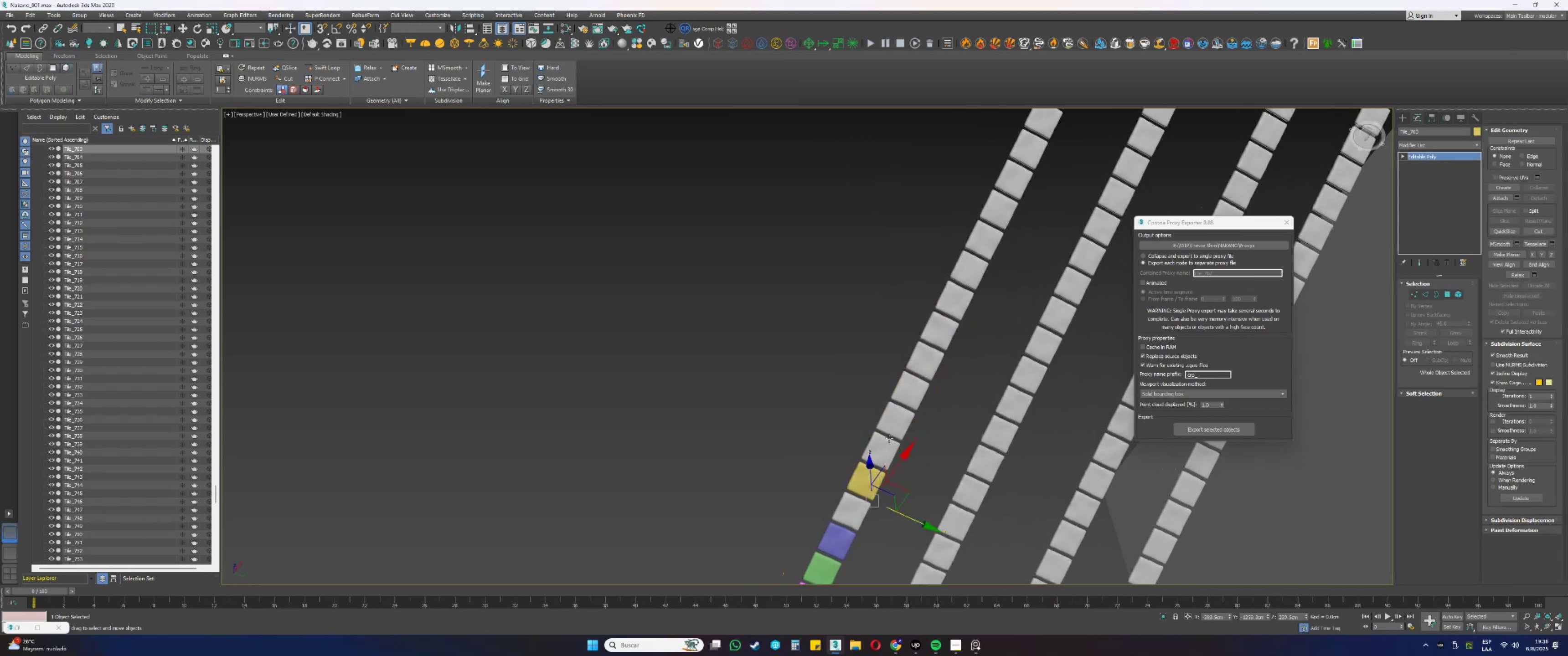 
left_click([894, 420])
 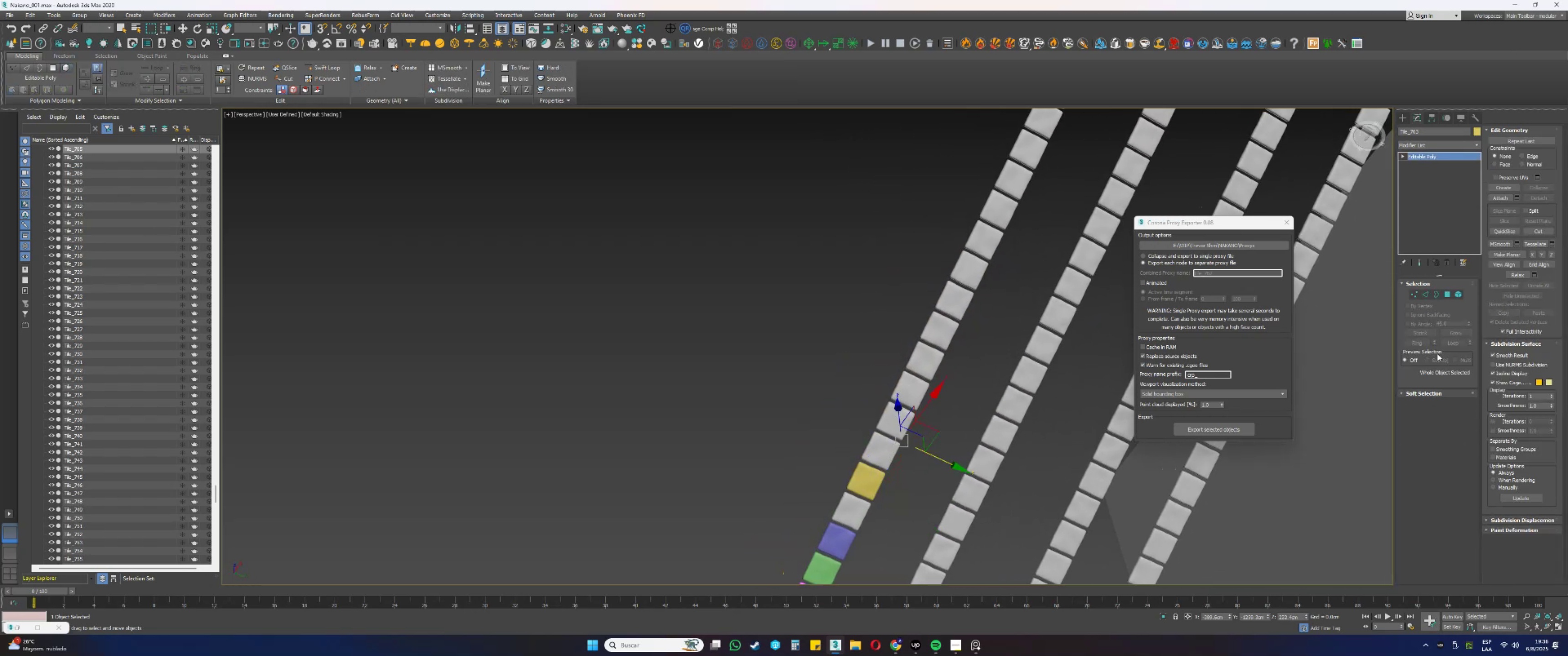 
key(5)
 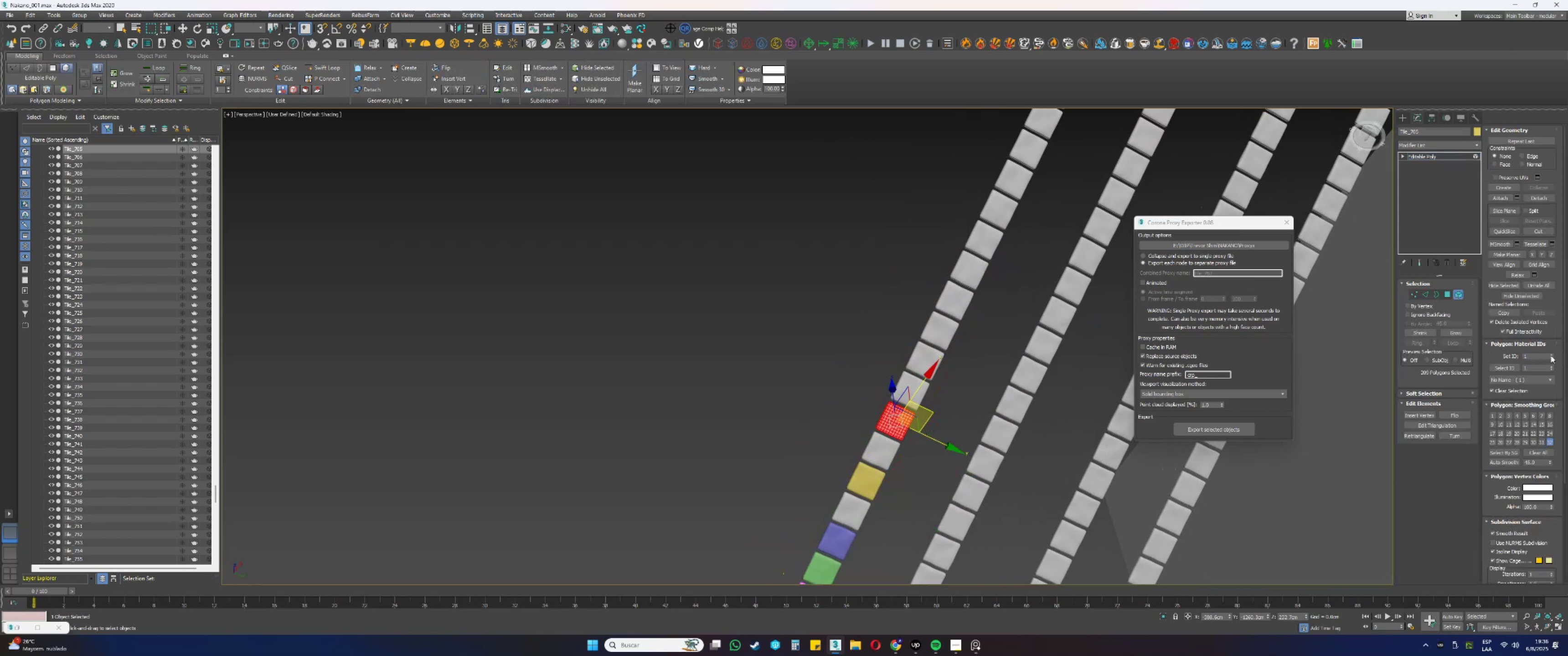 
double_click([1551, 355])
 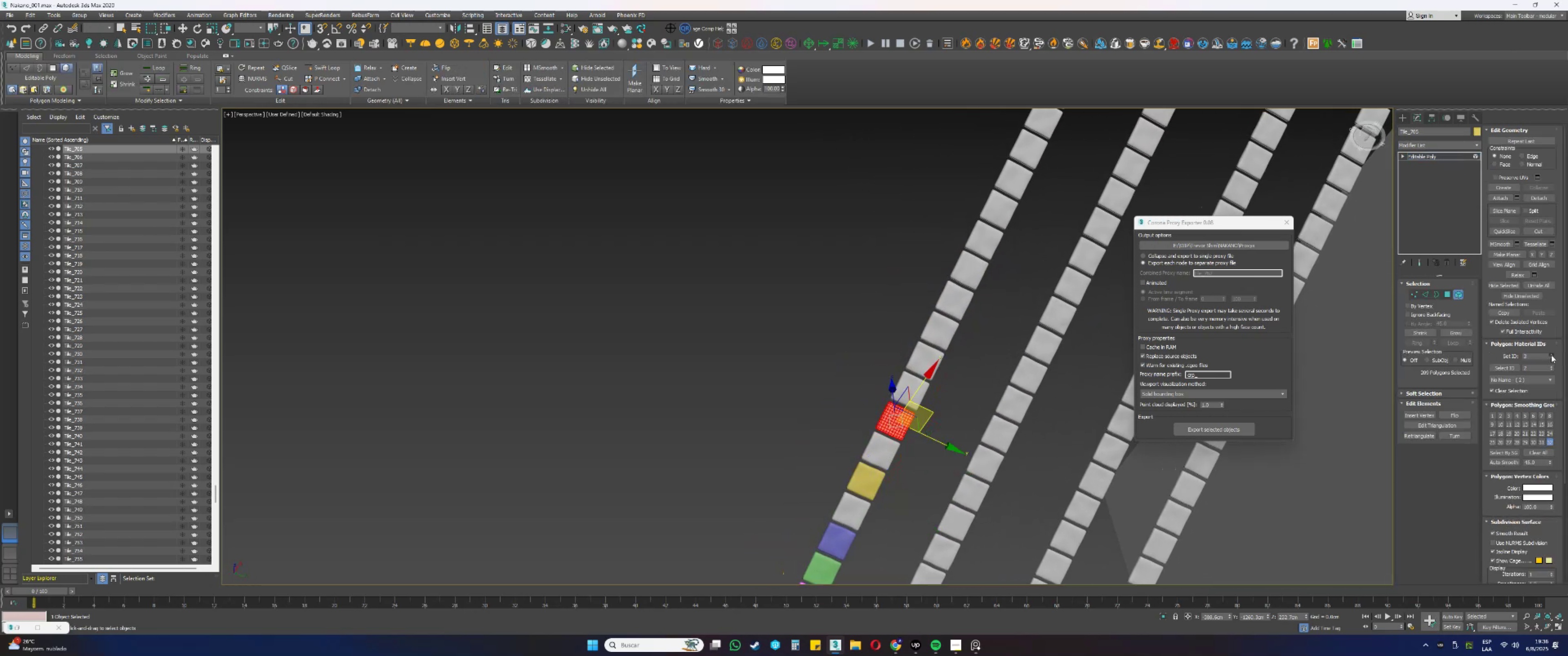 
triple_click([1551, 355])
 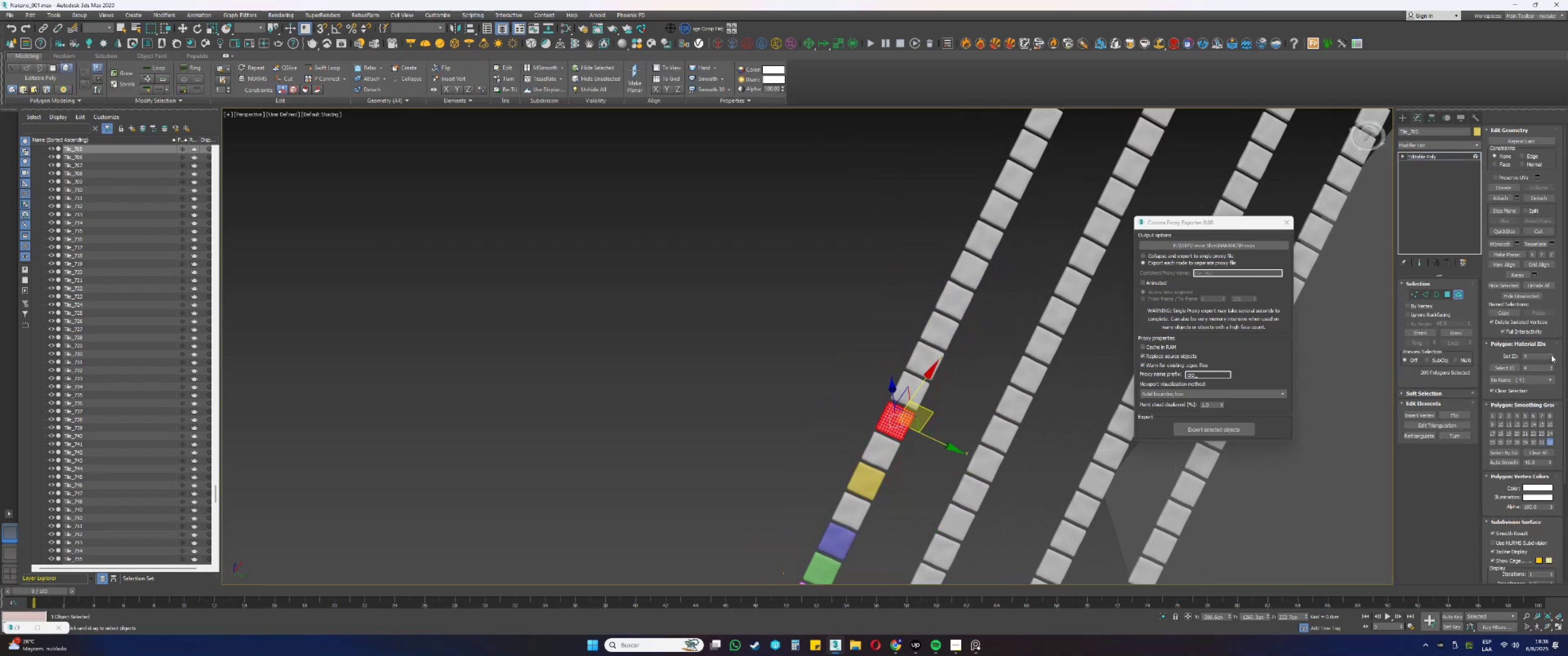 
key(5)
 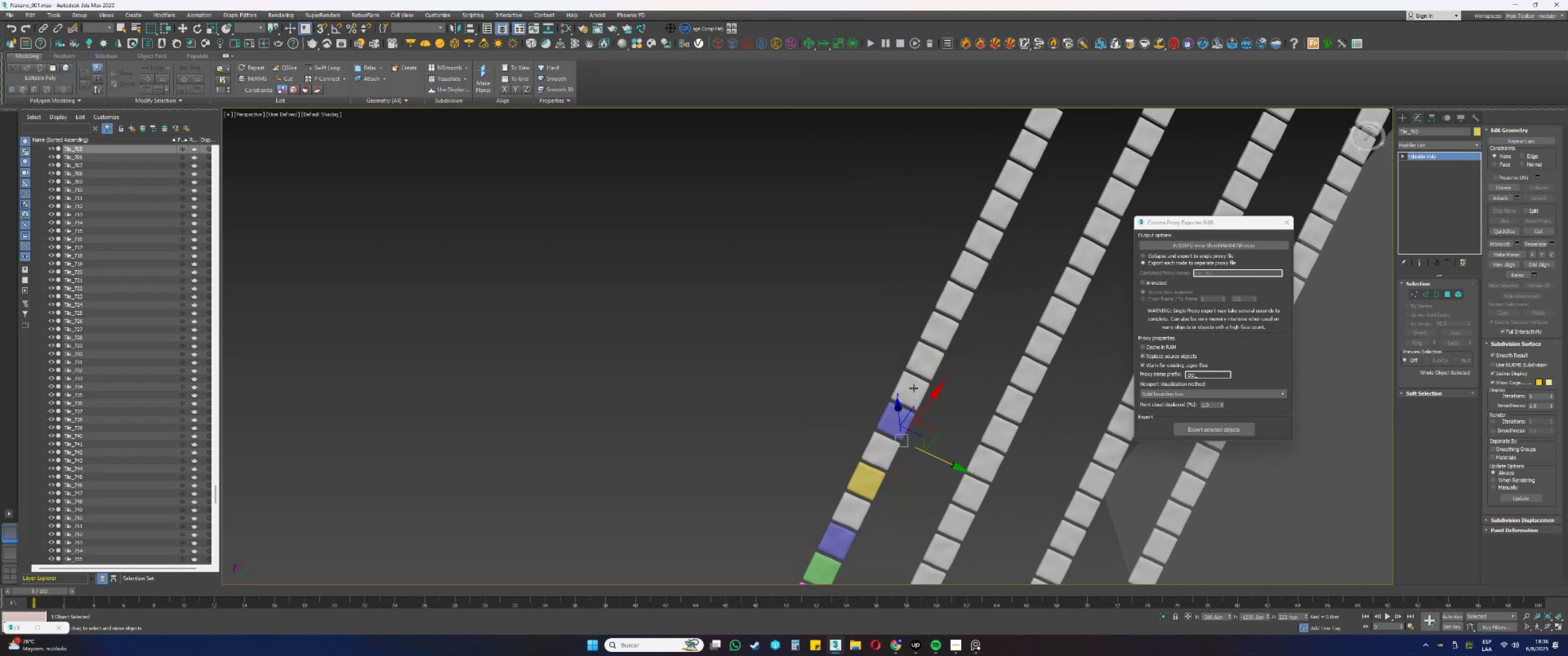 
left_click([912, 387])
 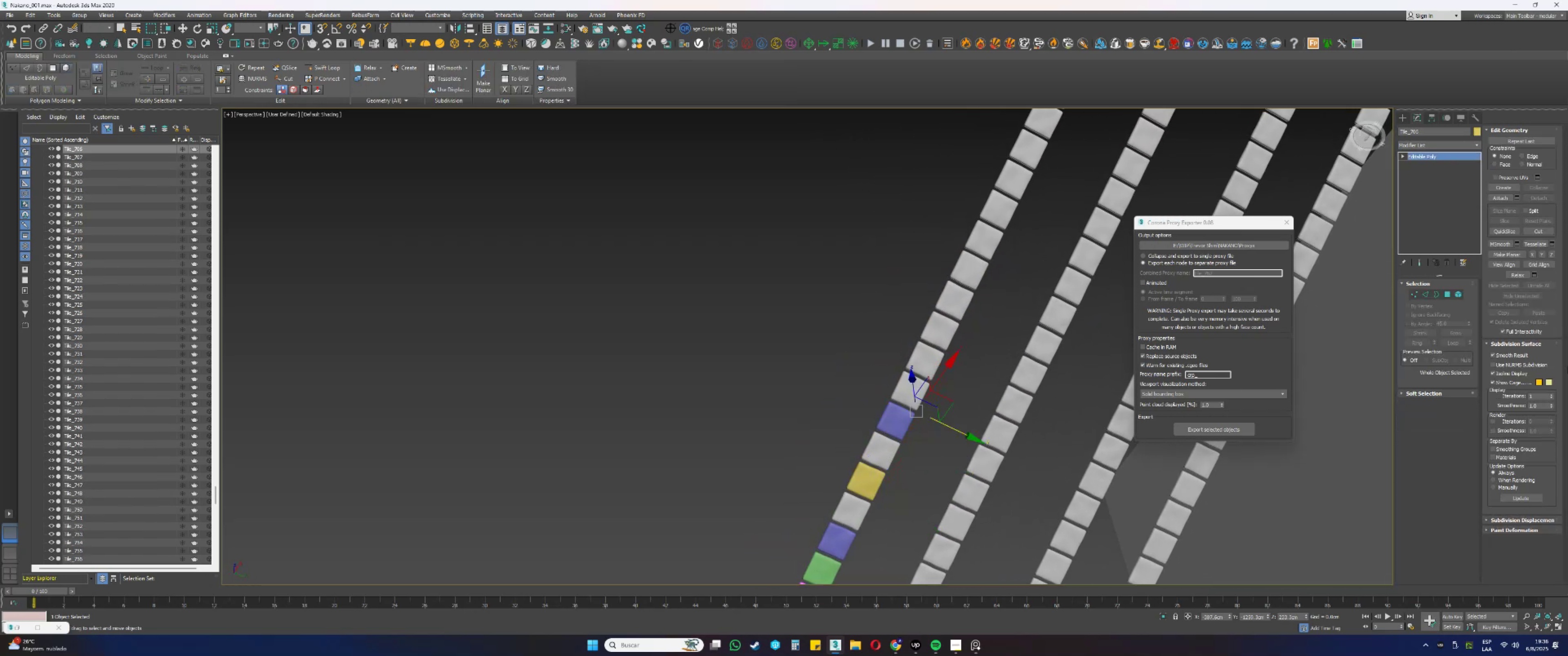 
key(5)
 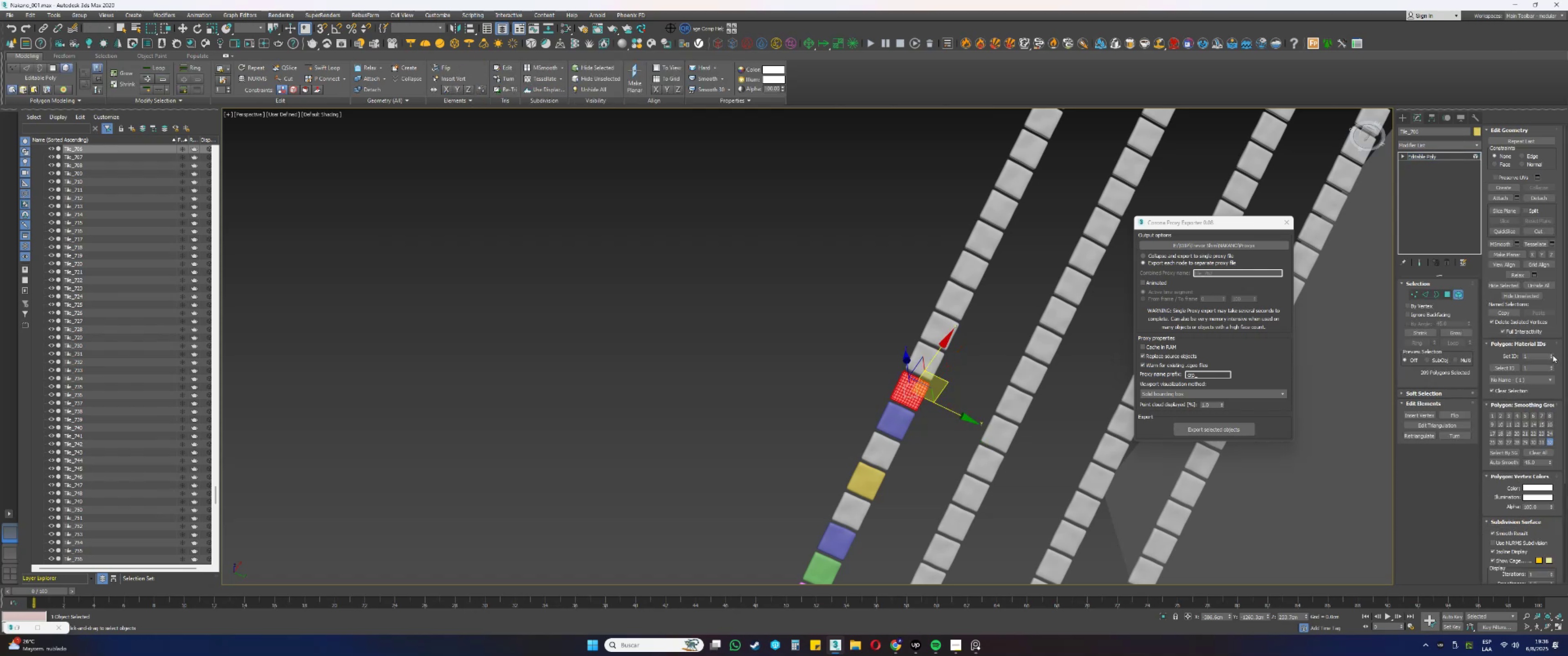 
double_click([1553, 355])
 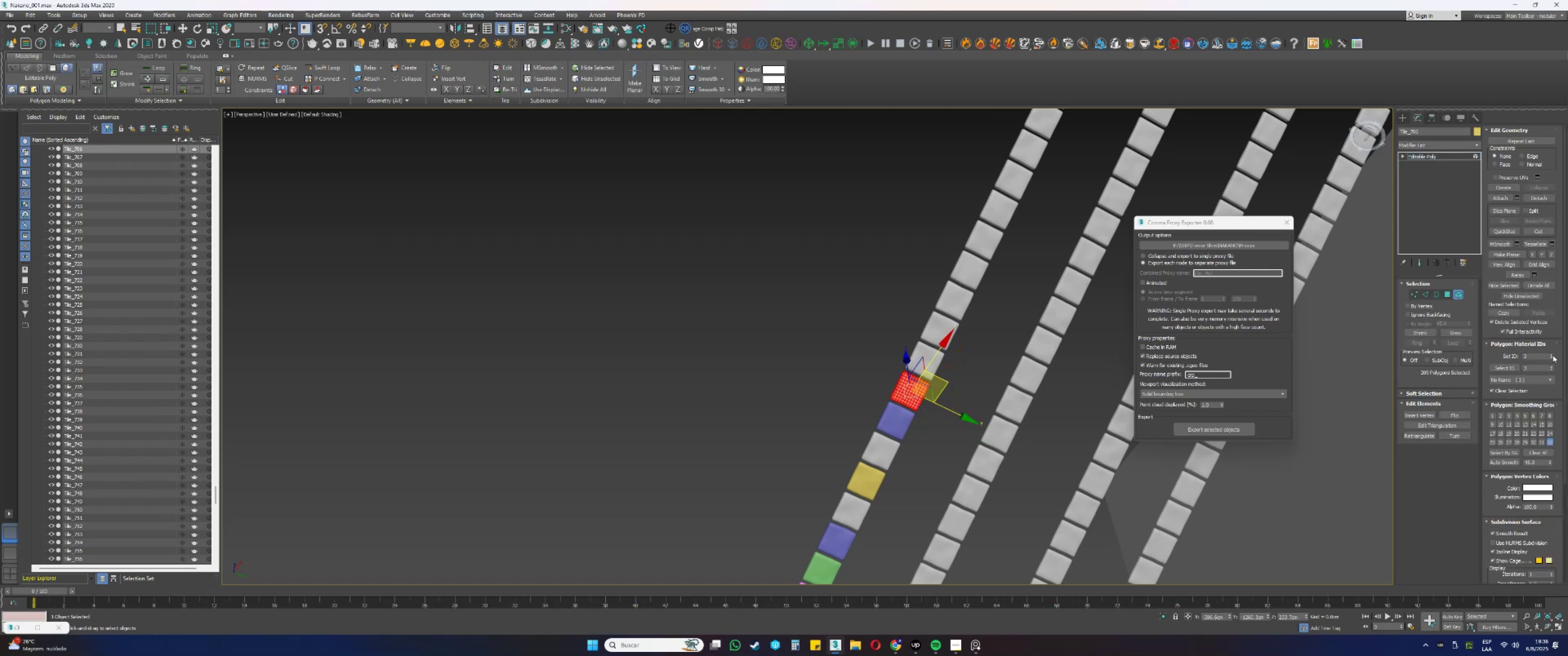 
type(55)
 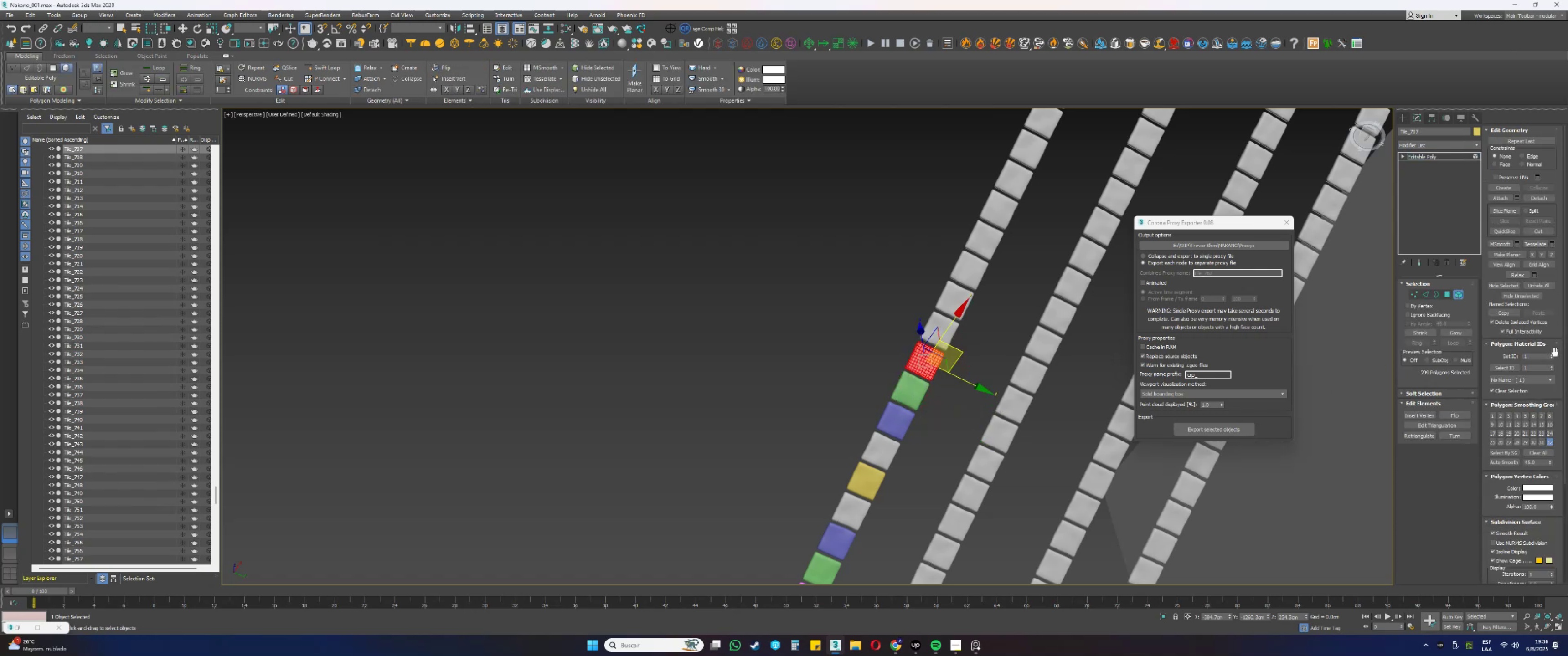 
left_click([1552, 352])
 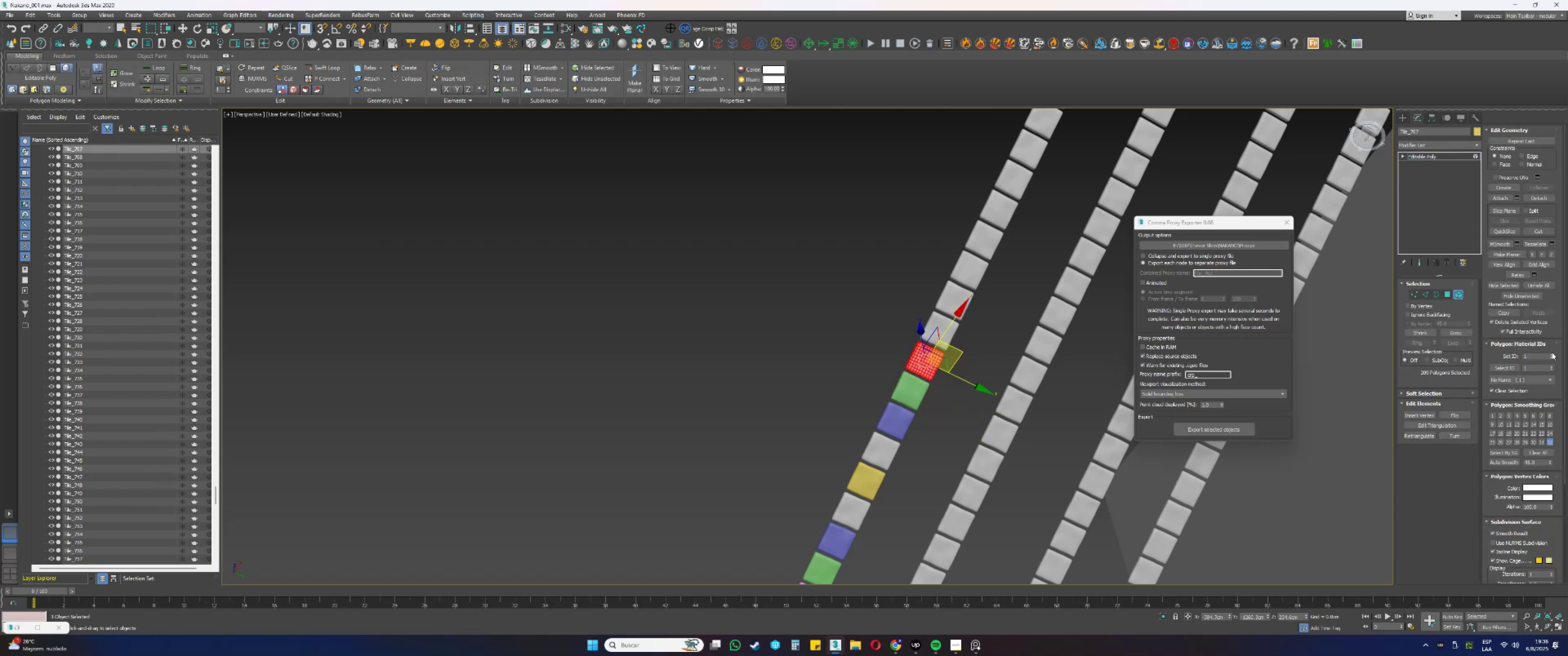 
triple_click([1551, 354])
 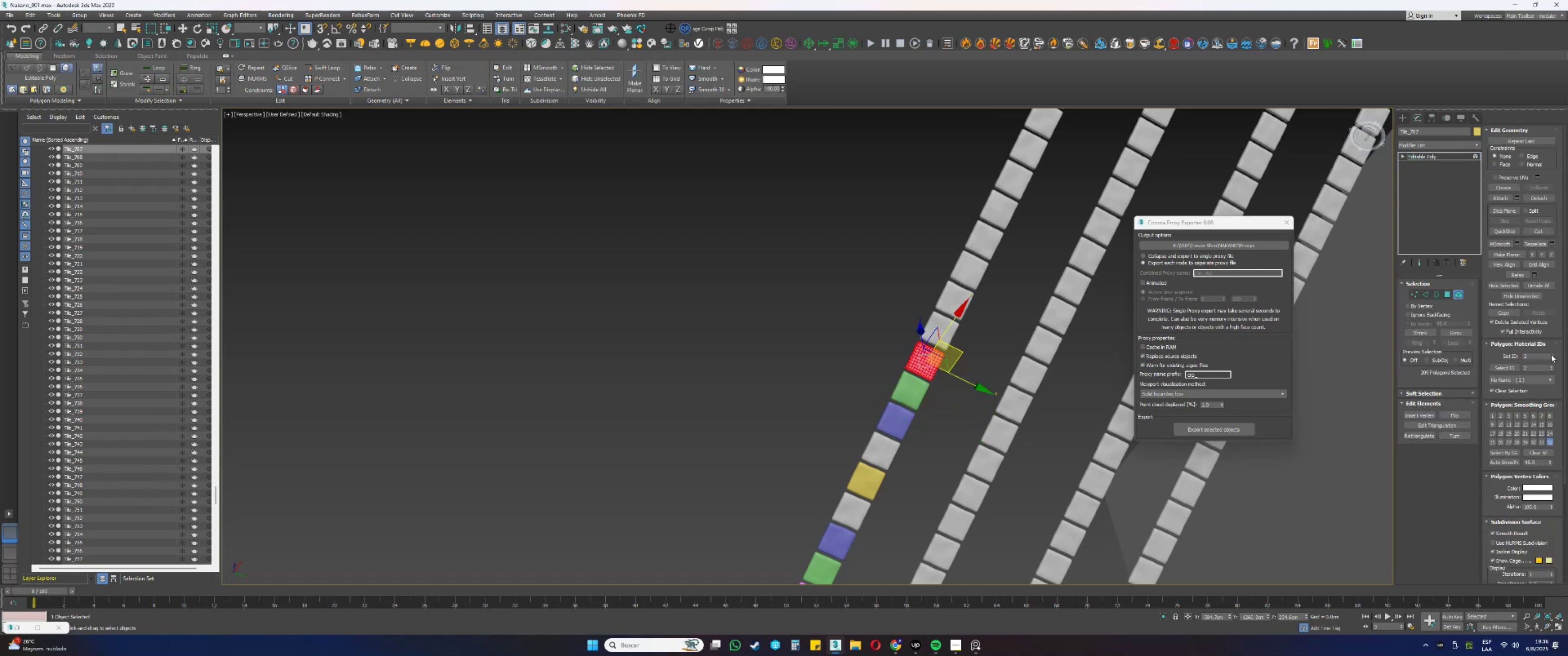 
key(5)
 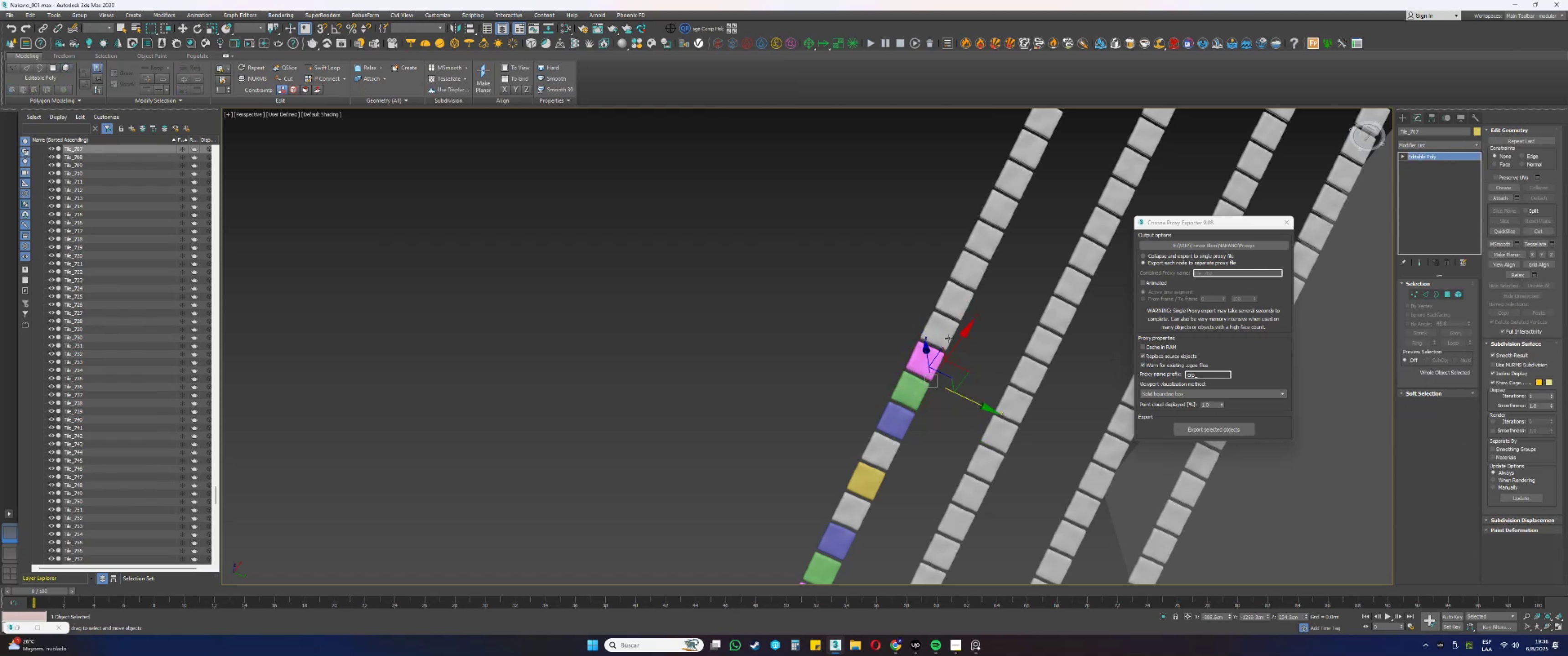 
left_click([944, 325])
 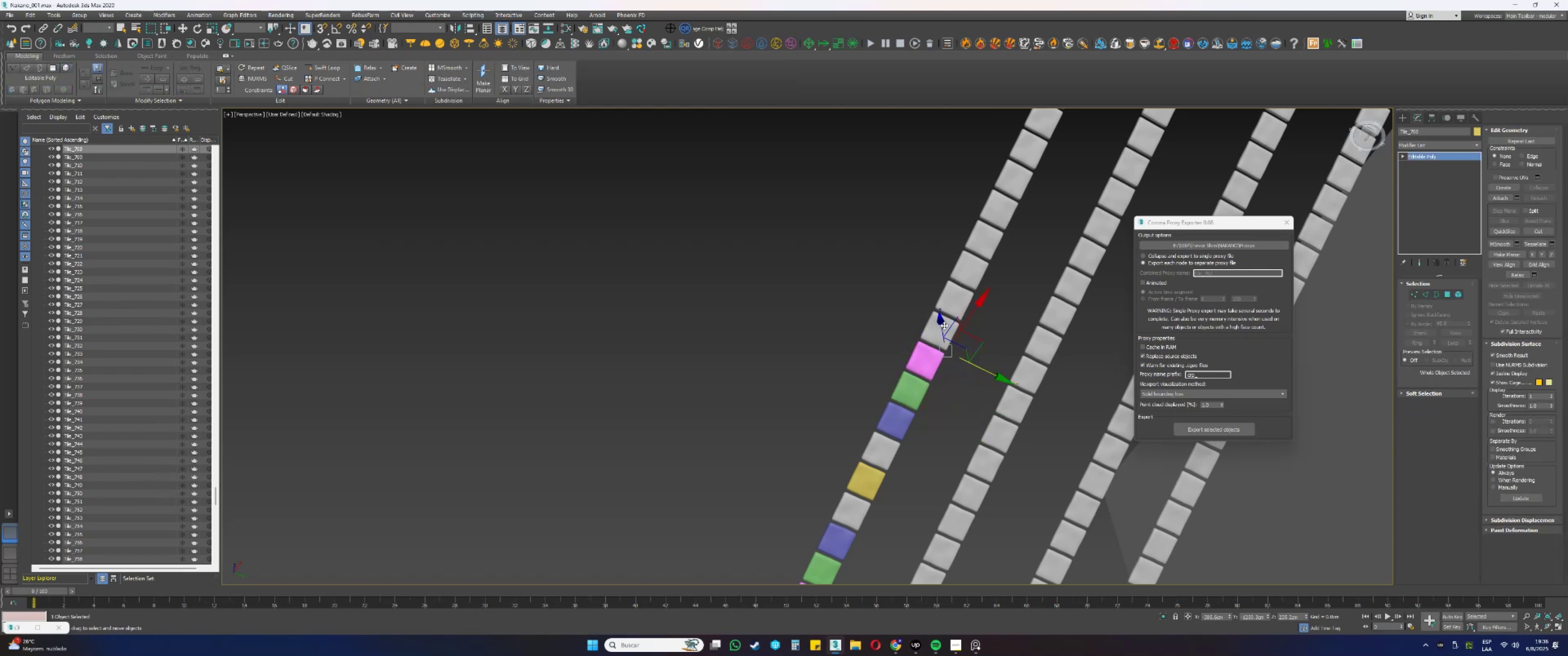 
key(5)
 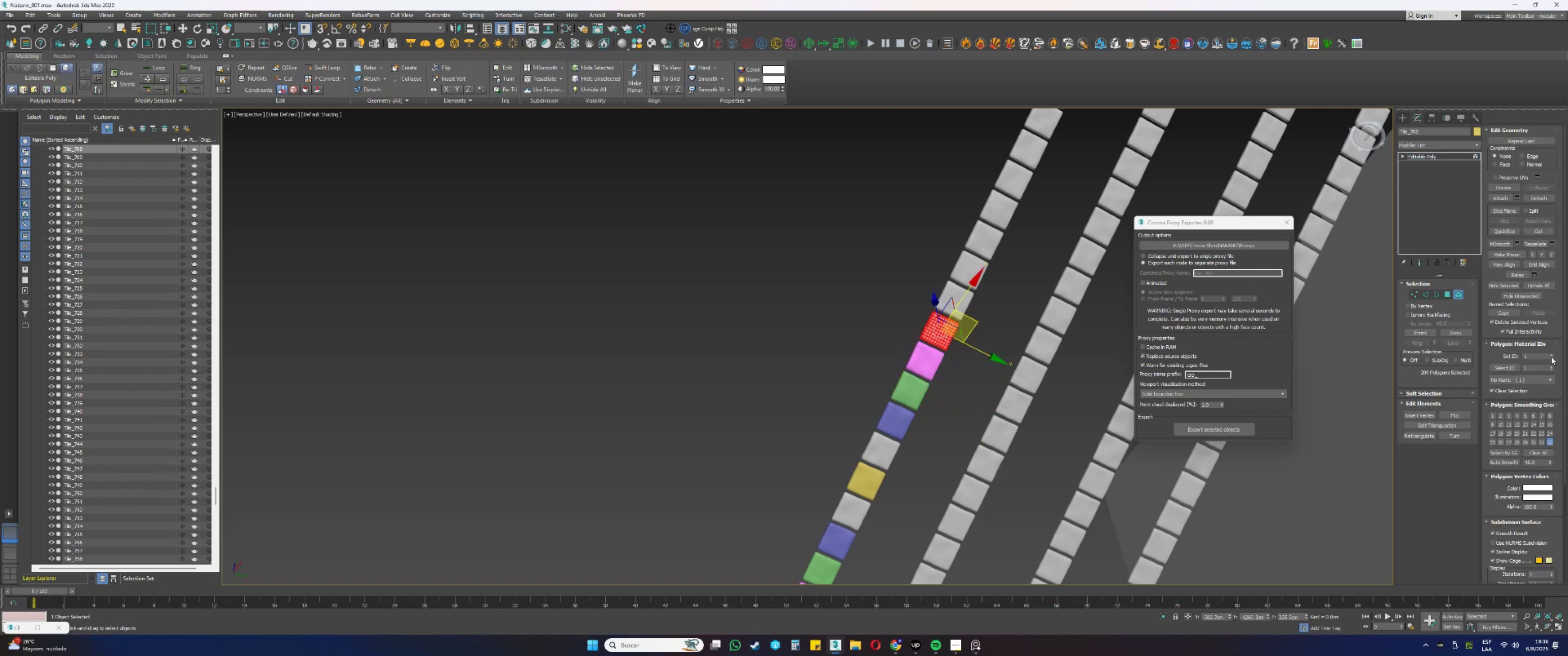 
double_click([1551, 355])
 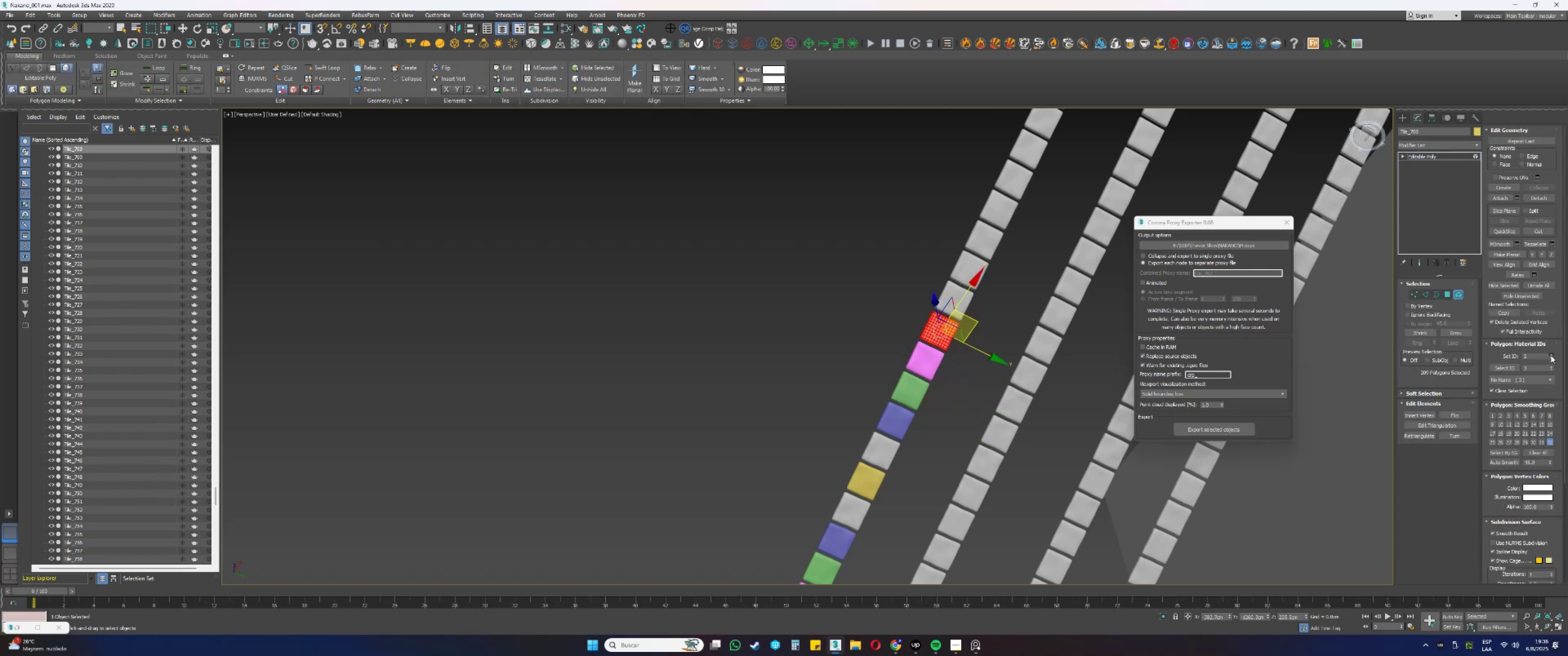 
triple_click([1551, 355])
 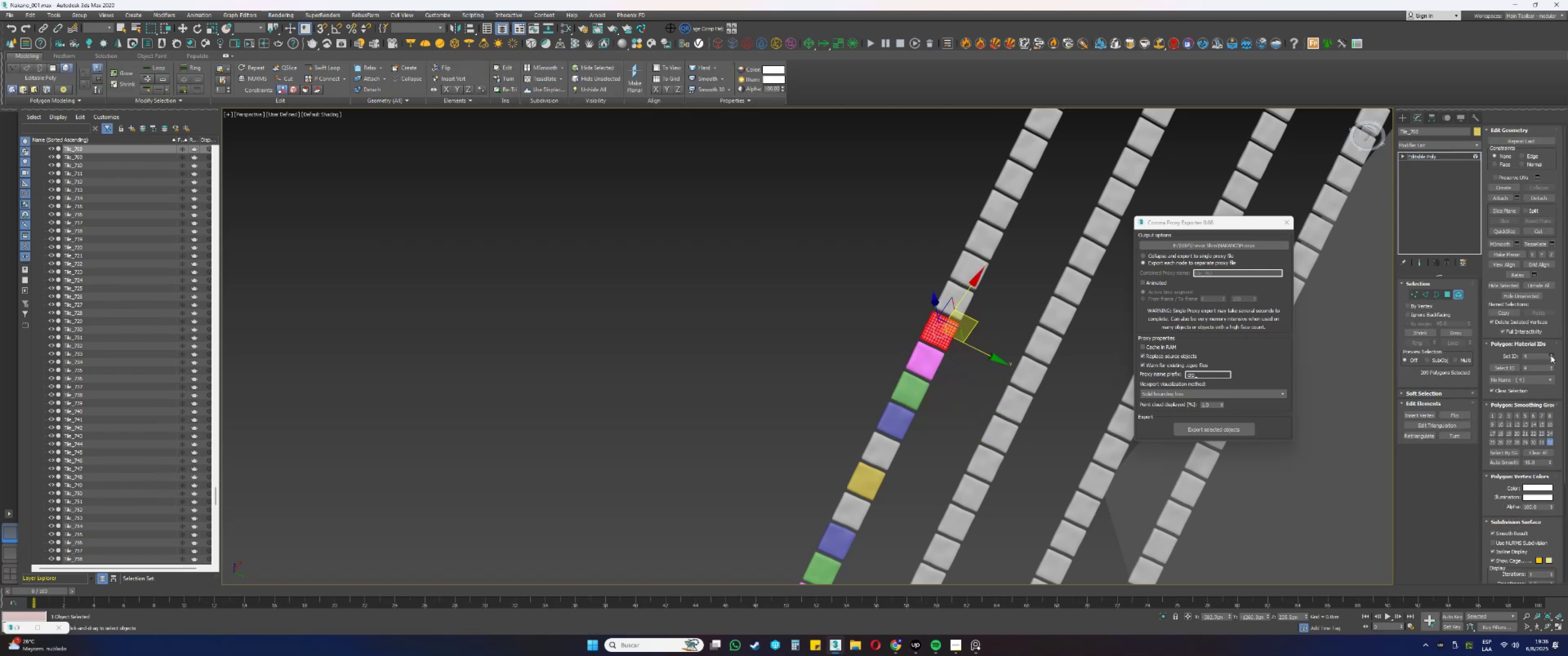 
triple_click([1551, 355])
 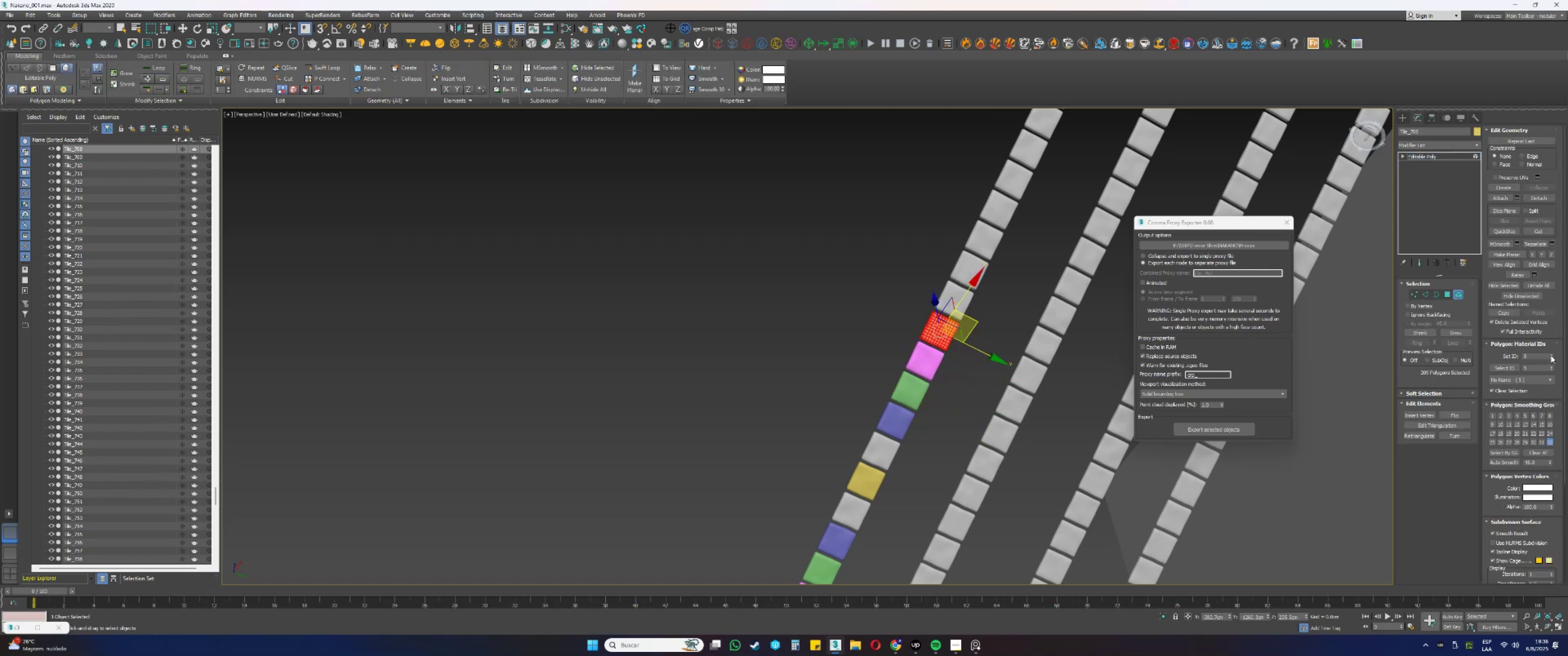 
key(5)
 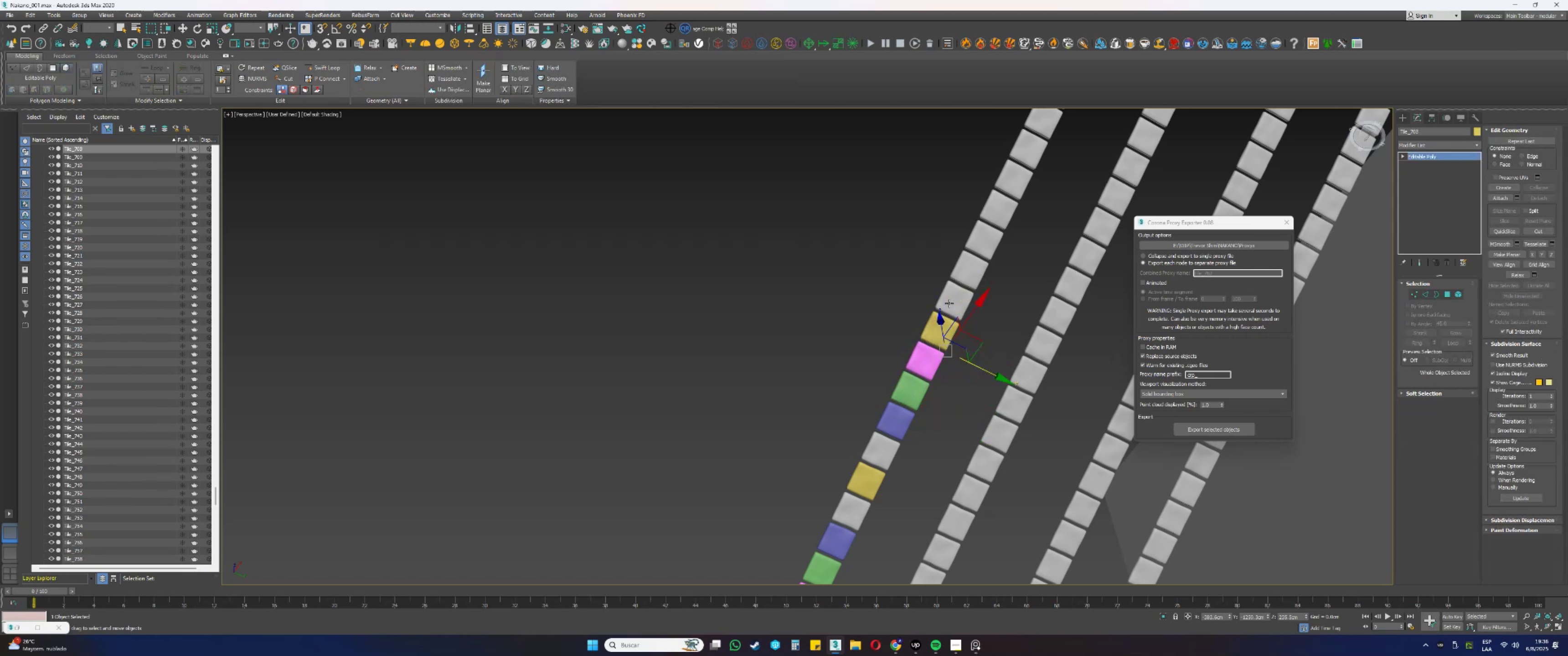 
left_click([958, 302])
 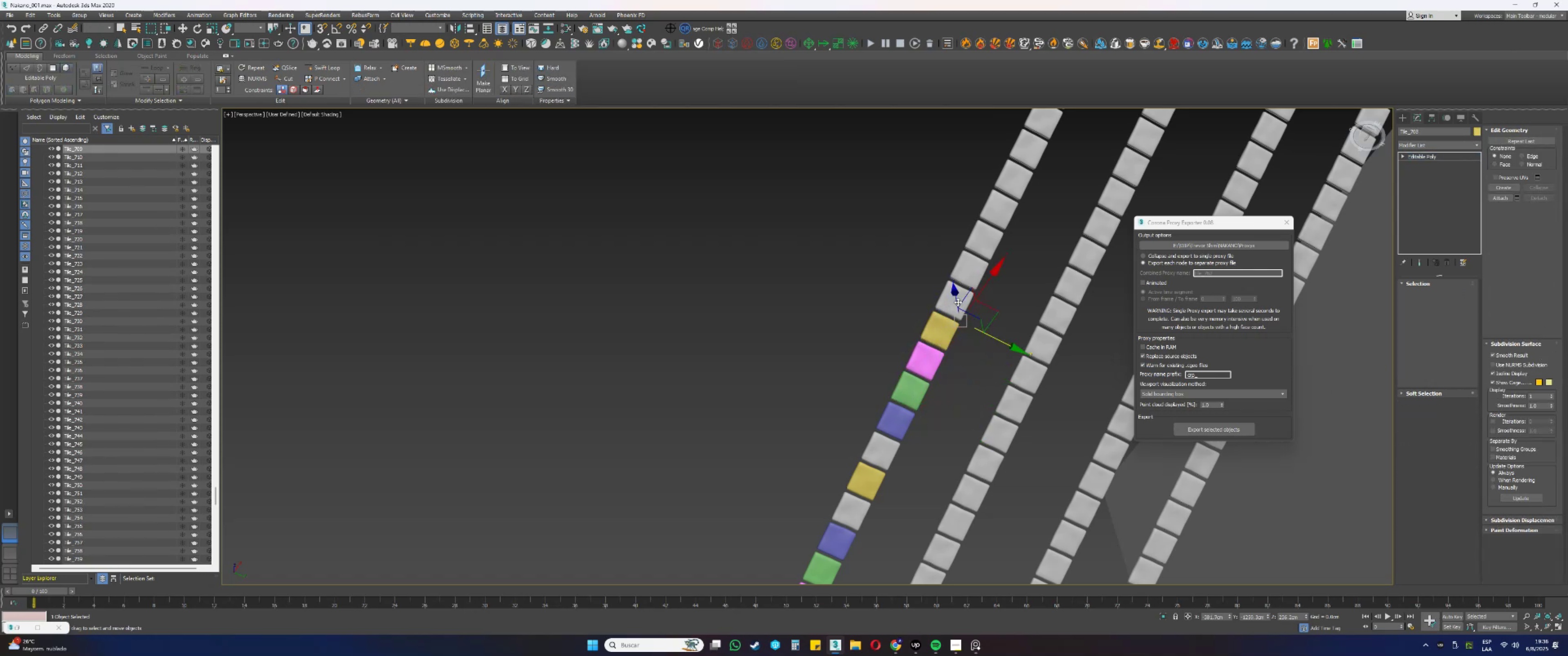 
key(5)
 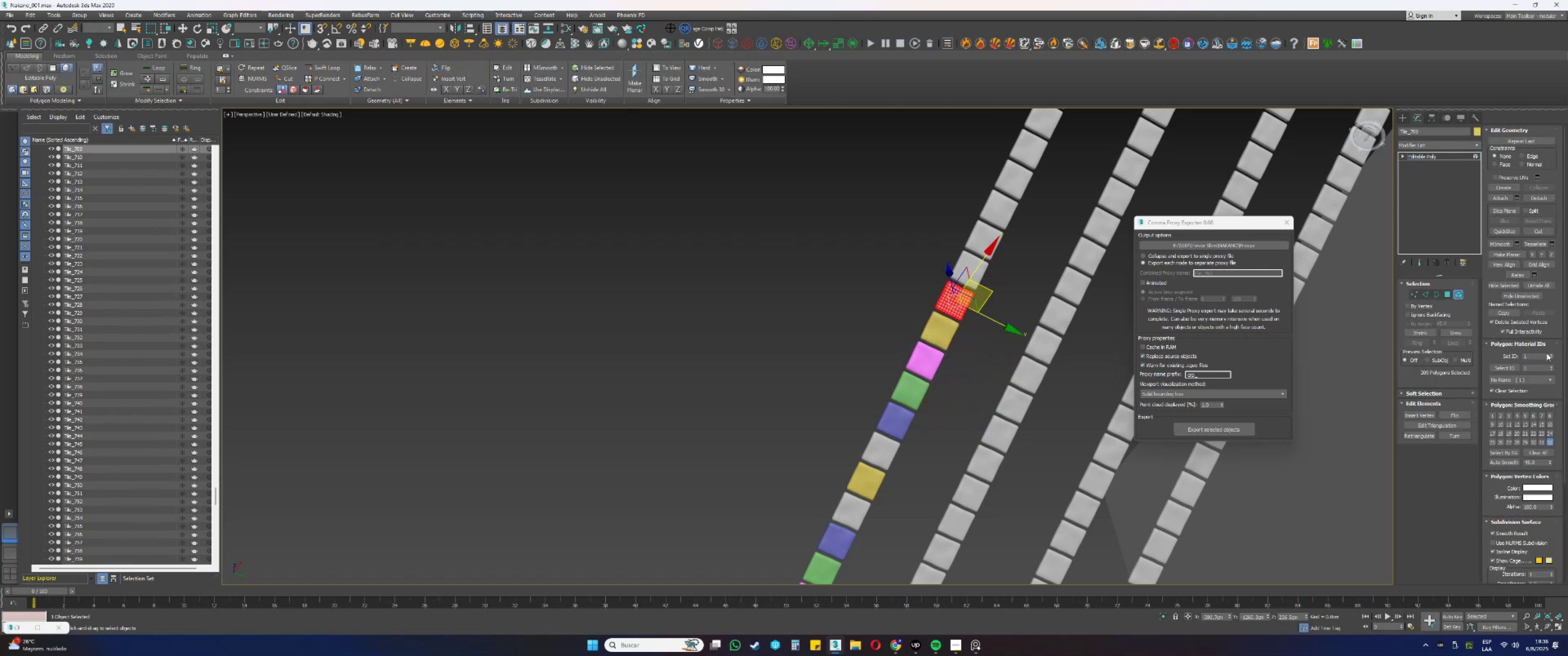 
left_click([1550, 354])
 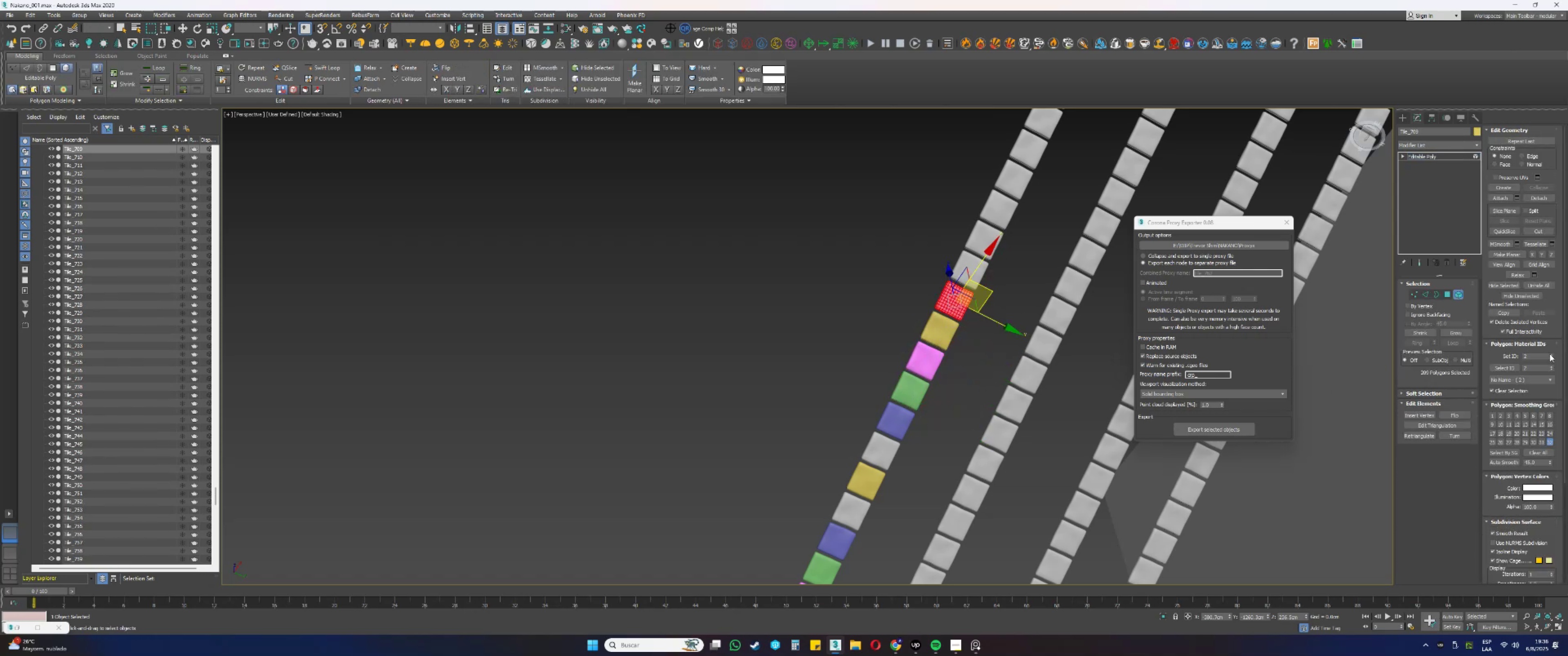 
key(5)
 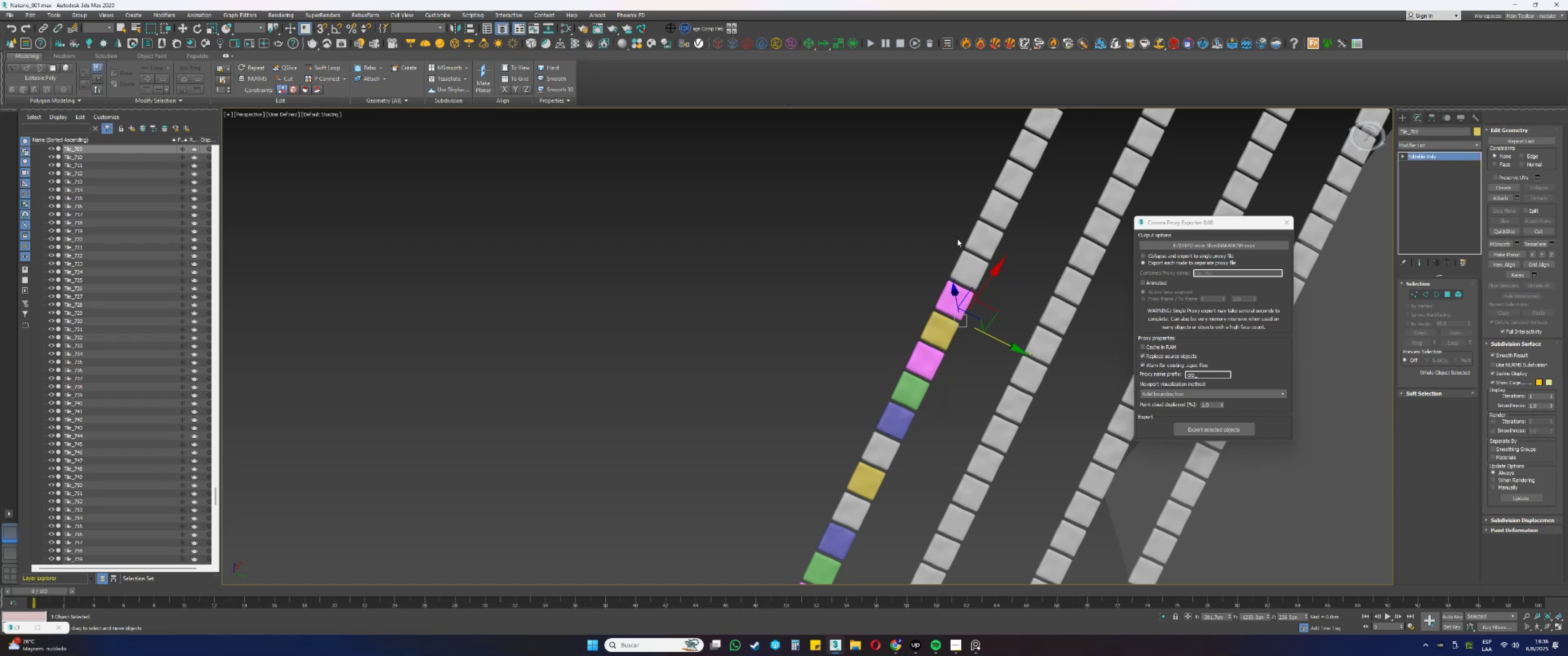 
left_click([970, 258])
 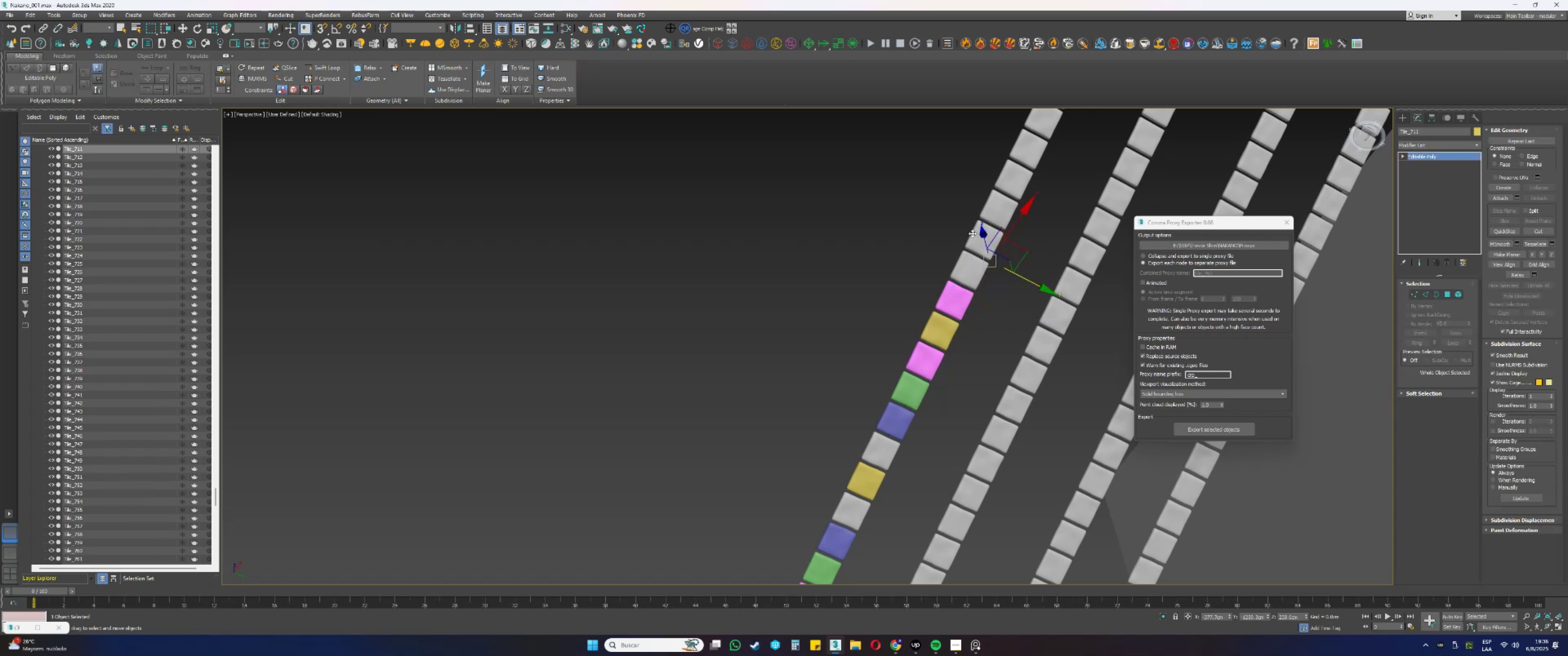 
key(5)
 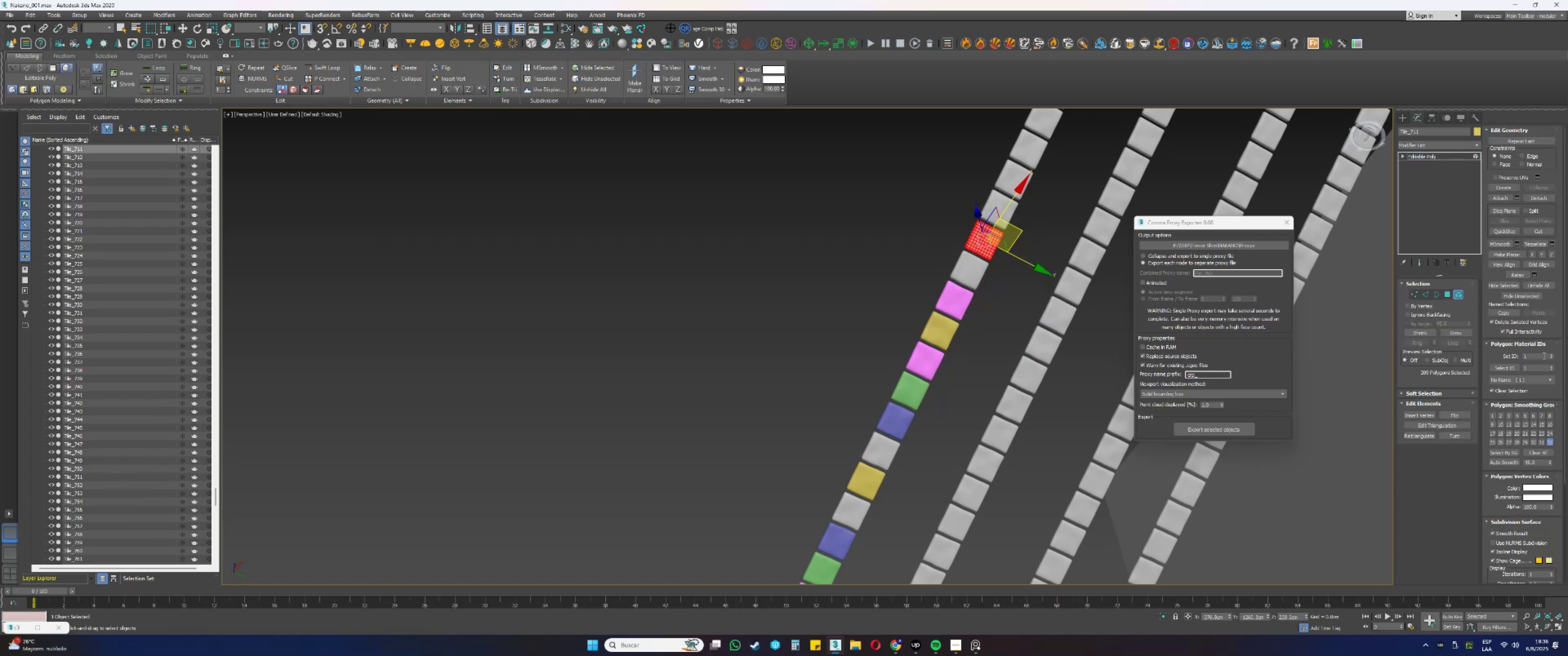 
double_click([1549, 355])
 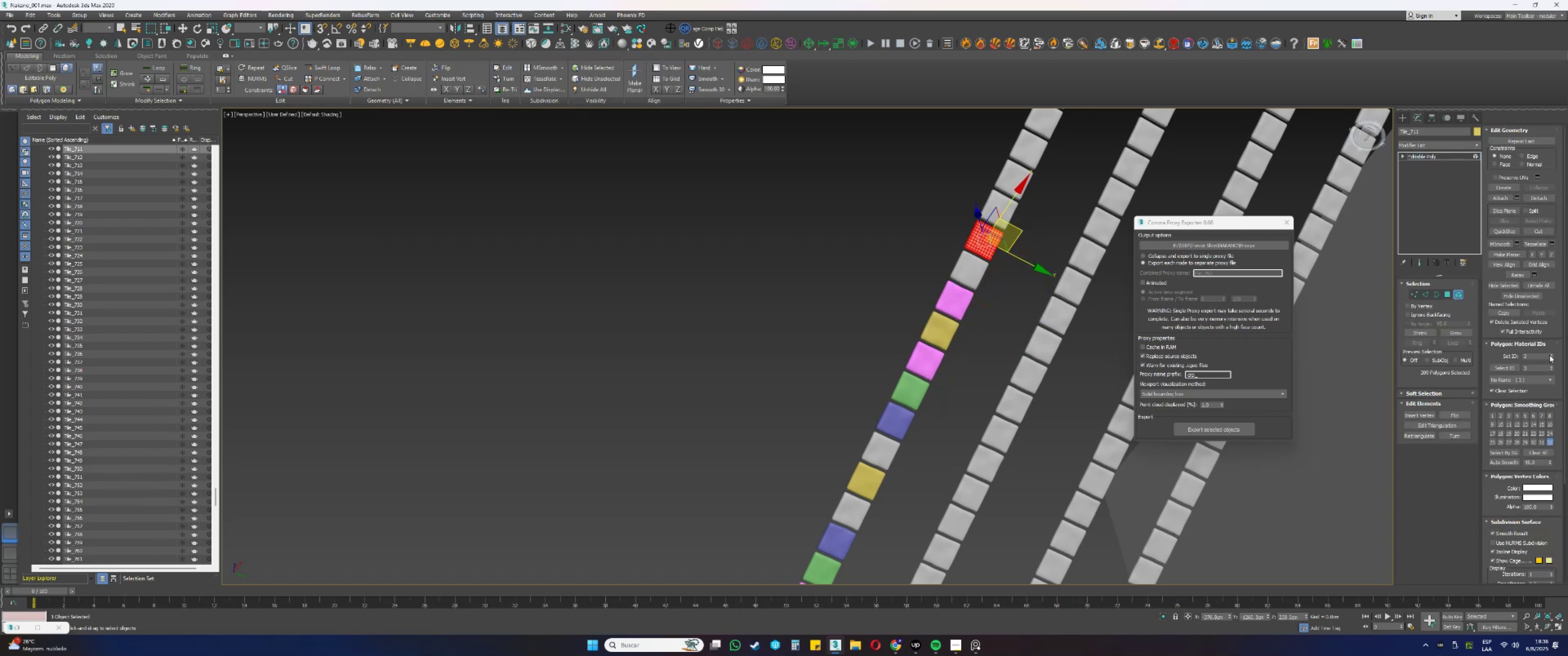 
key(5)
 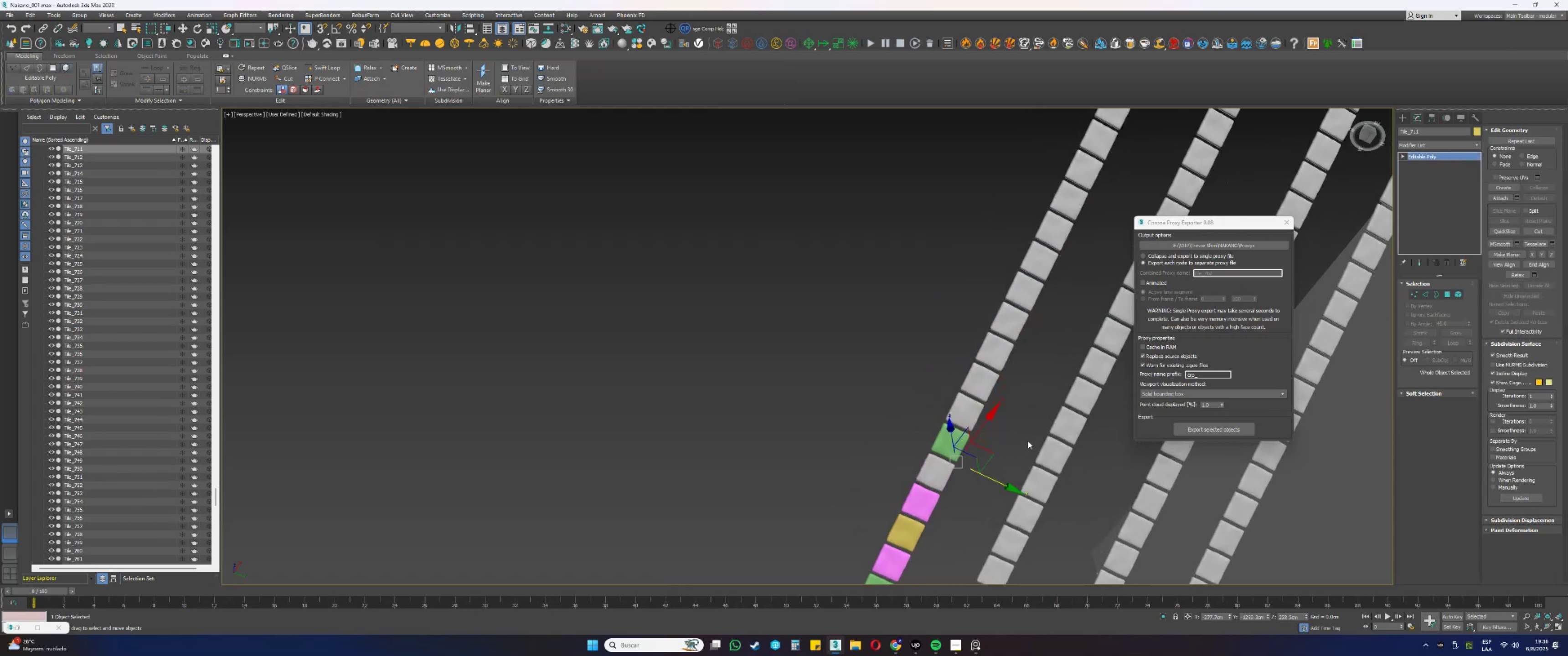 
left_click([965, 411])
 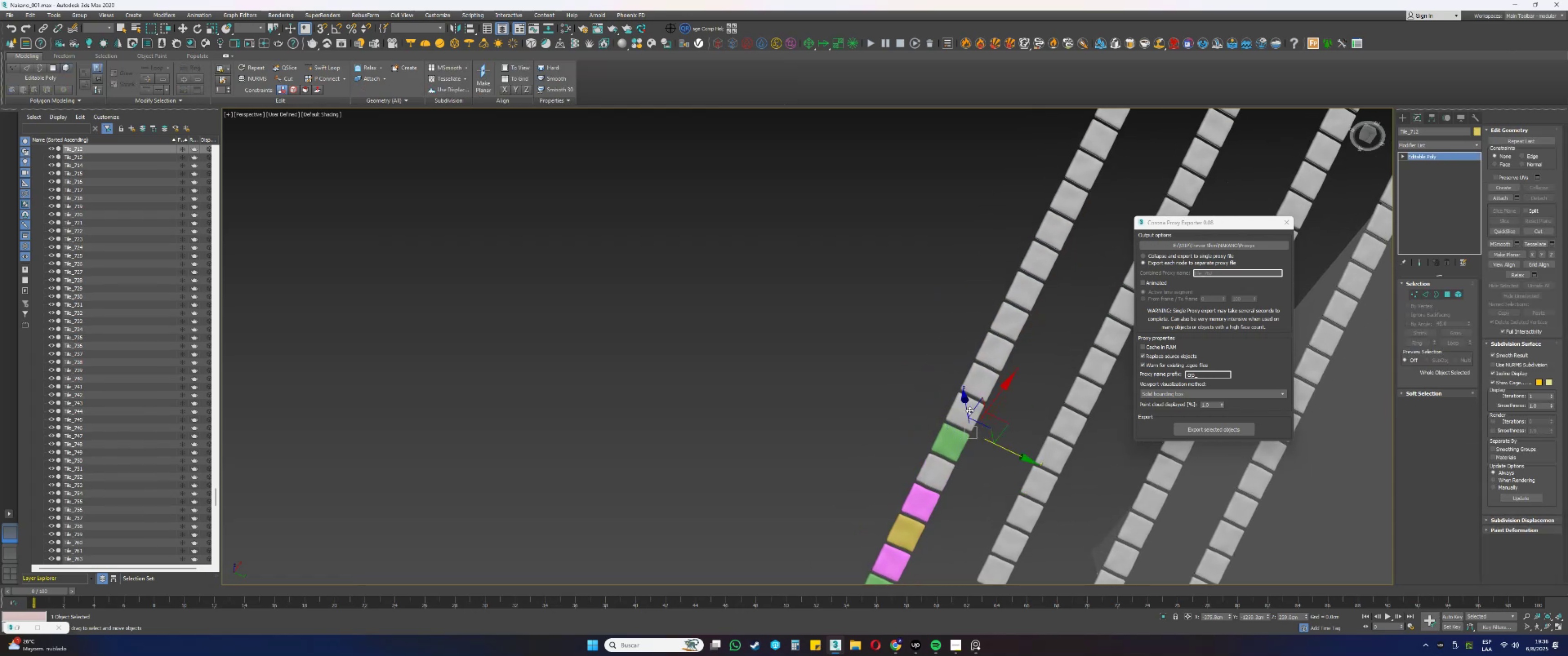 
key(5)
 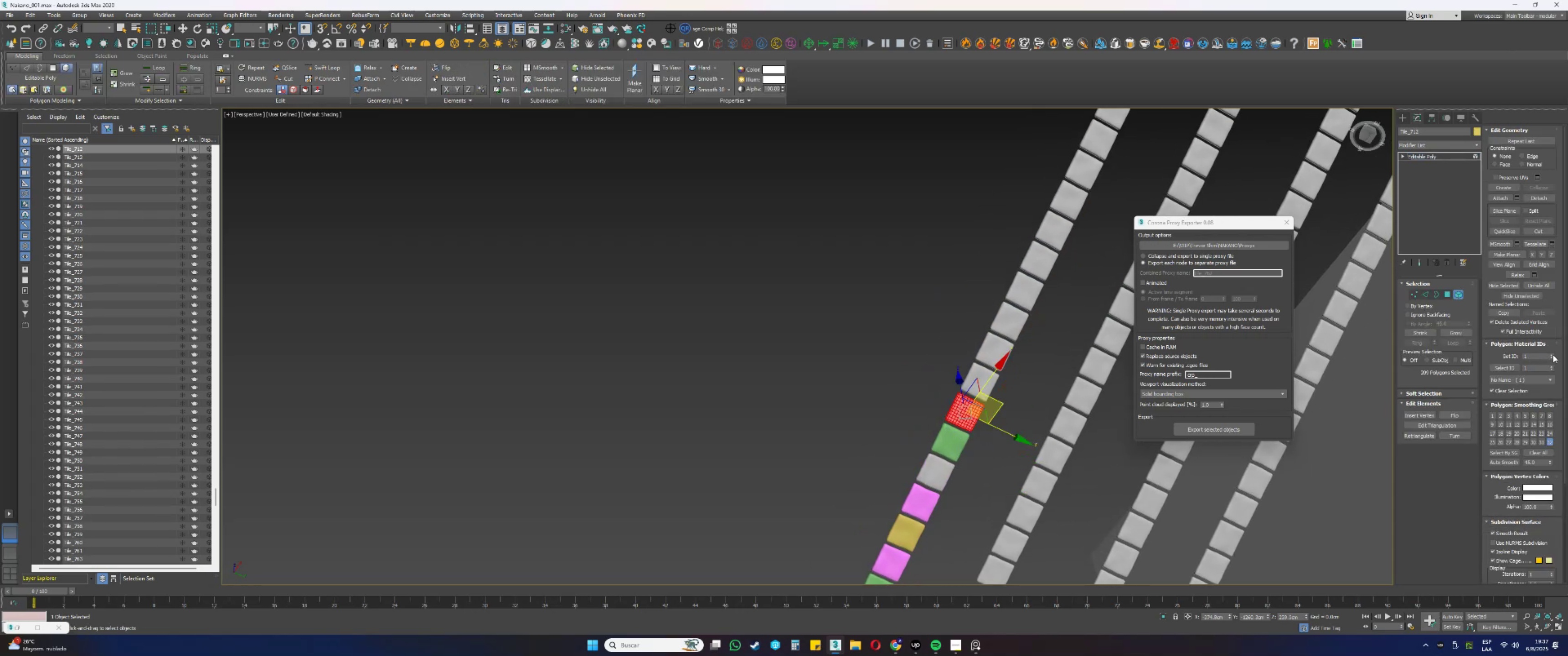 
double_click([1553, 355])
 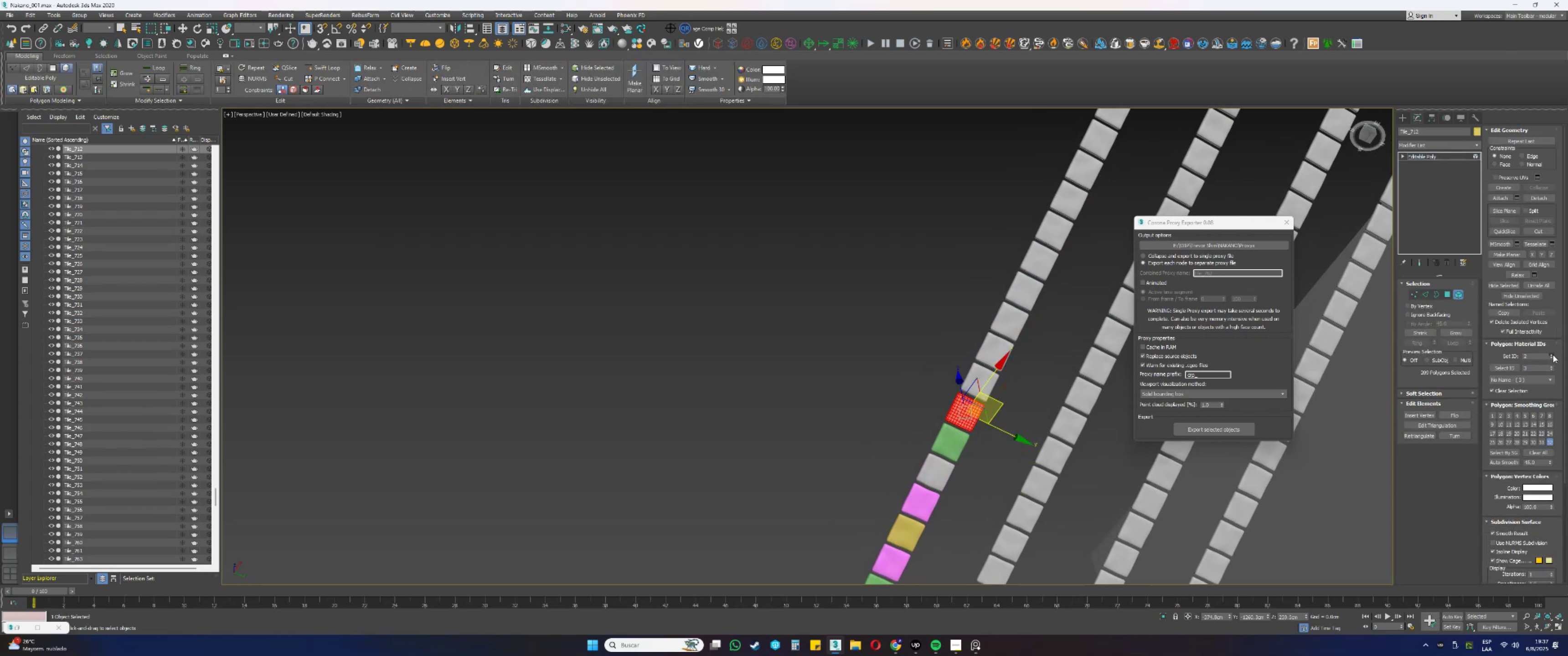 
triple_click([1553, 355])
 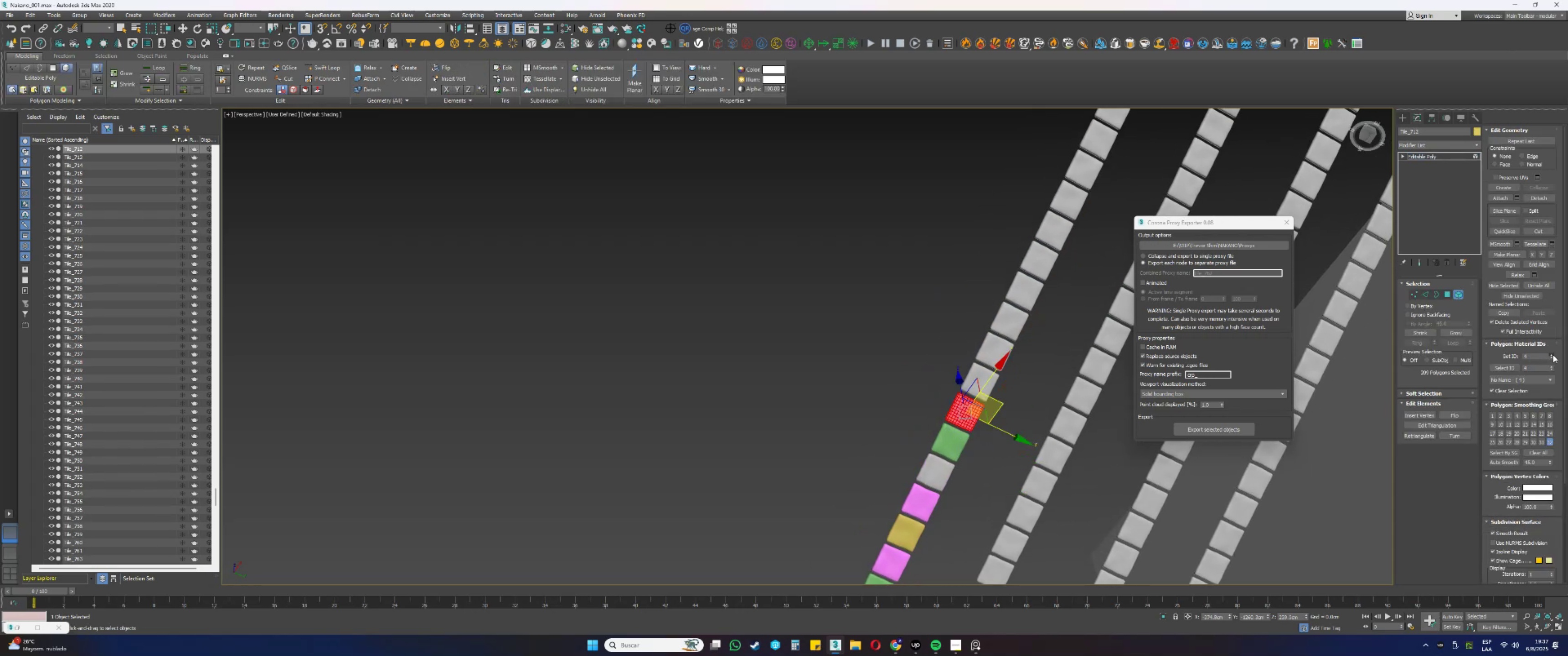 
key(5)
 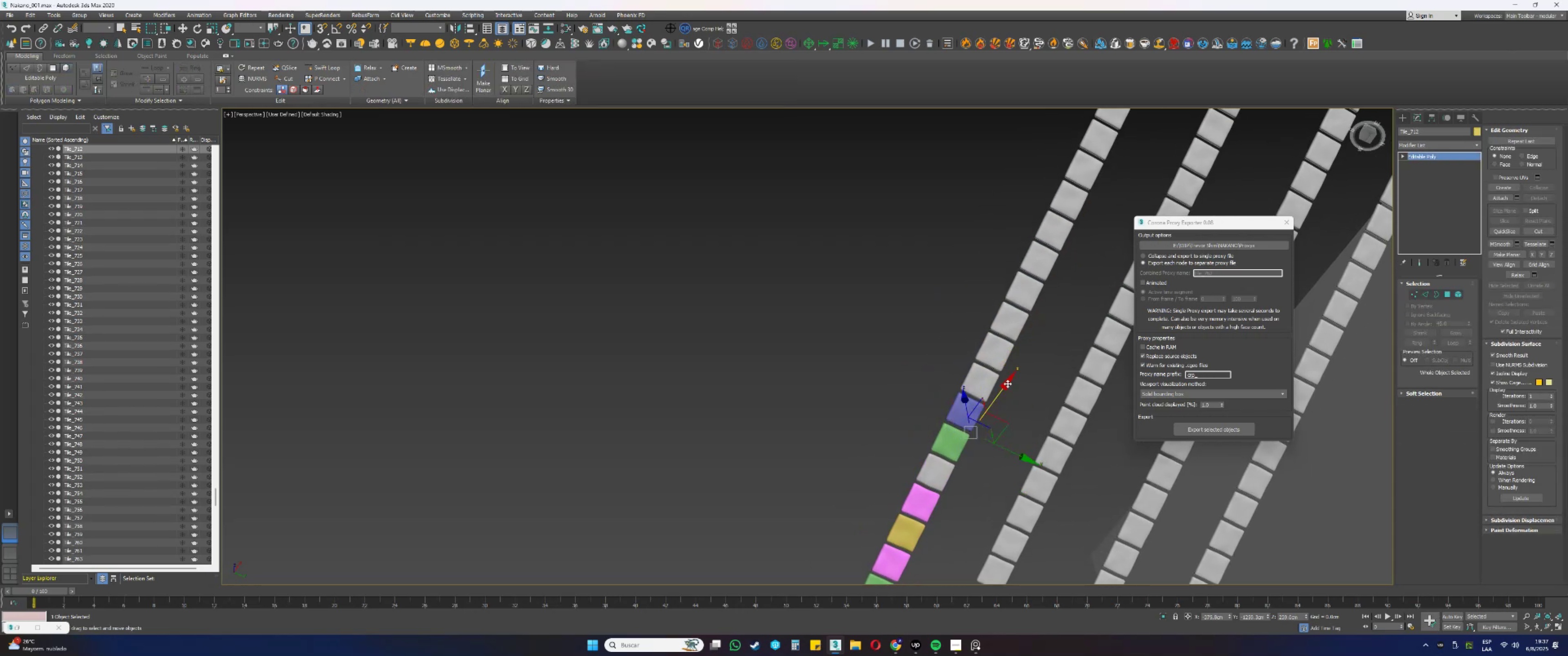 
left_click([989, 372])
 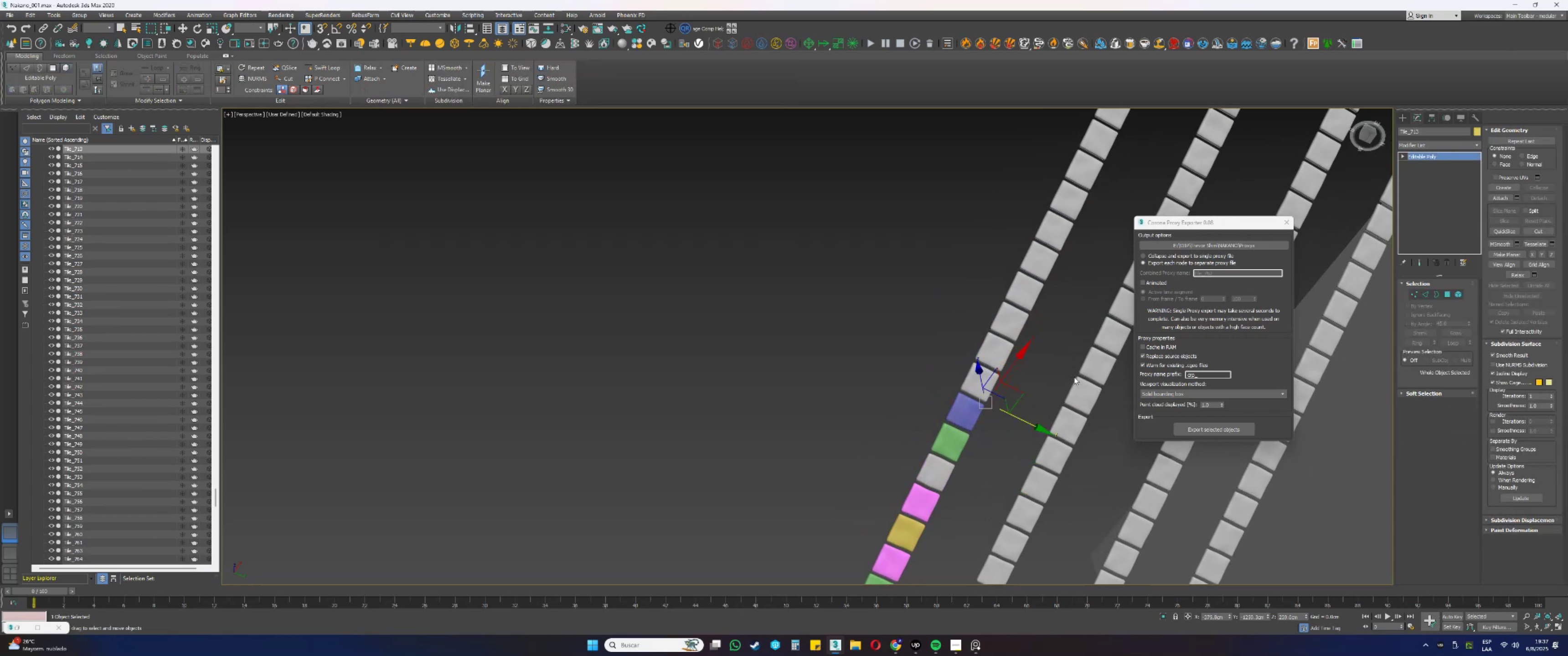 
key(5)
 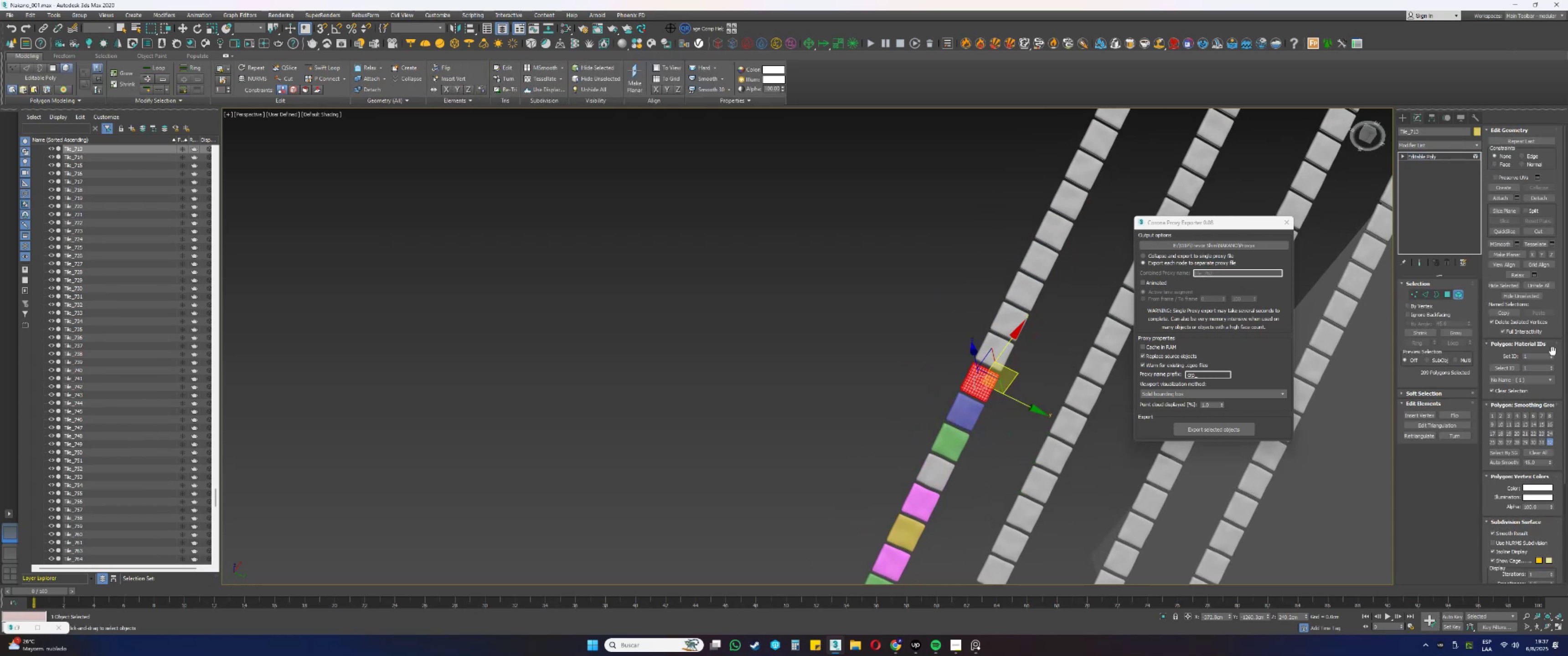 
double_click([1552, 356])
 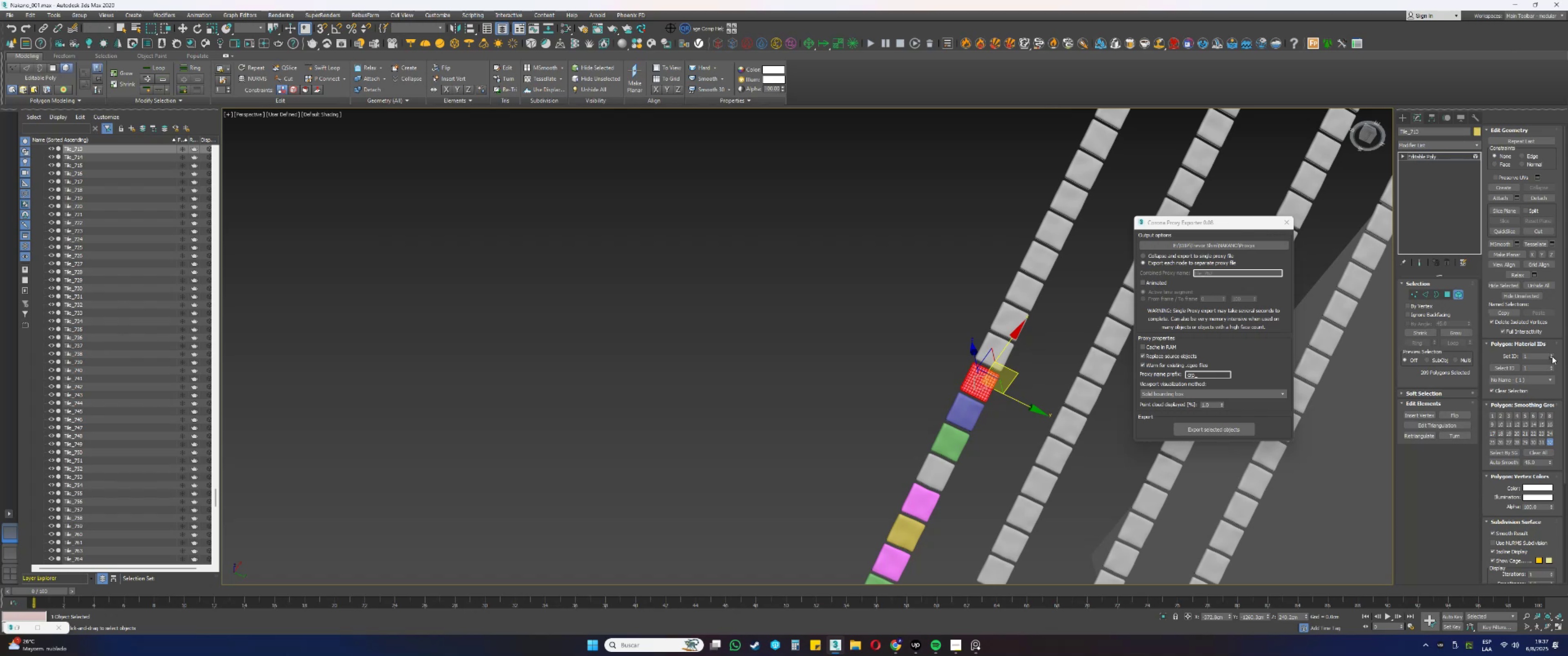 
triple_click([1552, 356])
 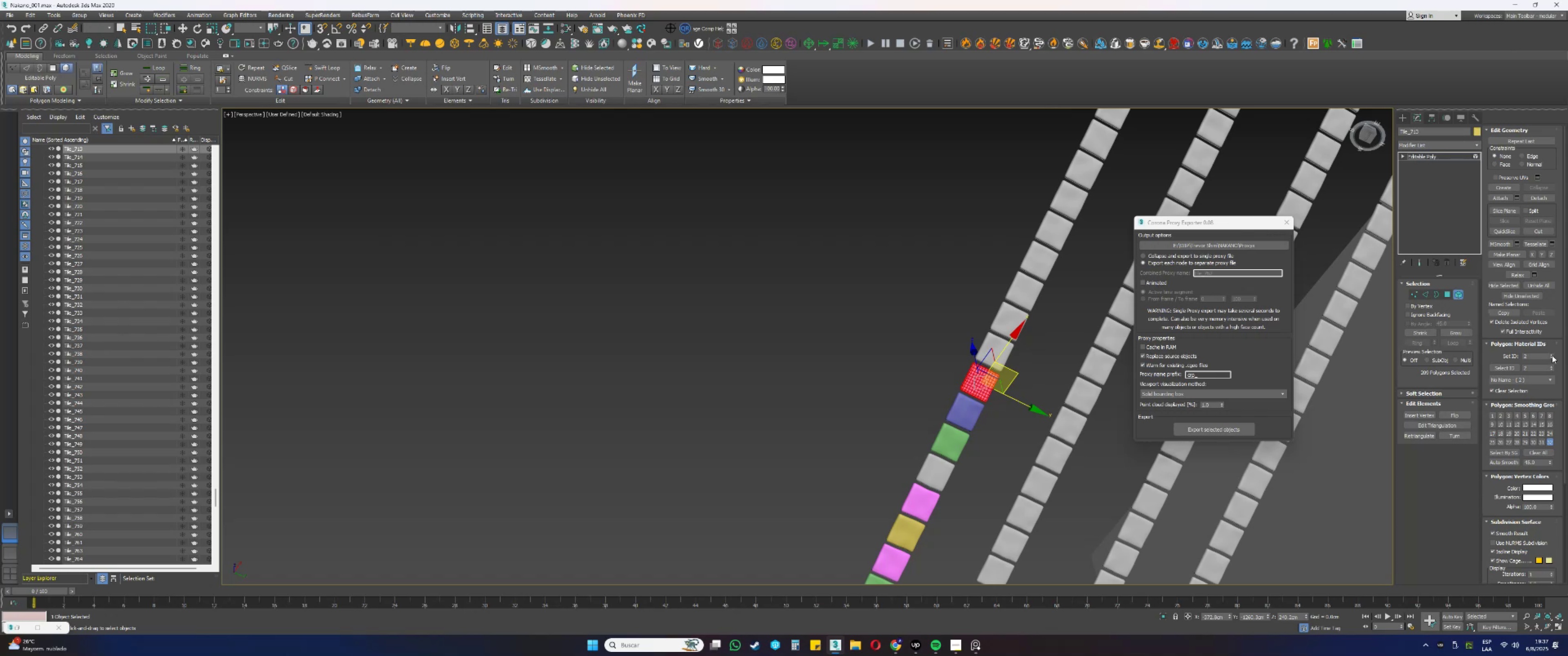 
triple_click([1552, 355])
 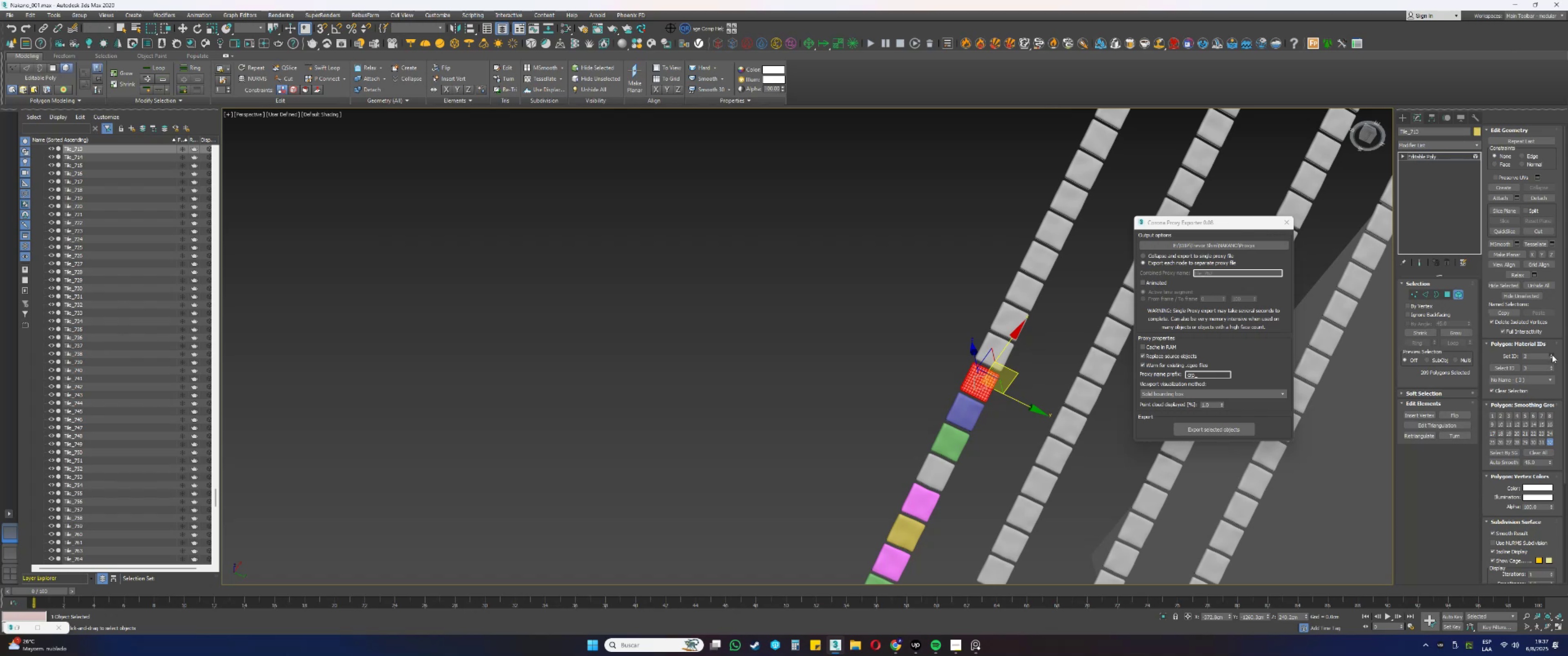 
triple_click([1552, 355])
 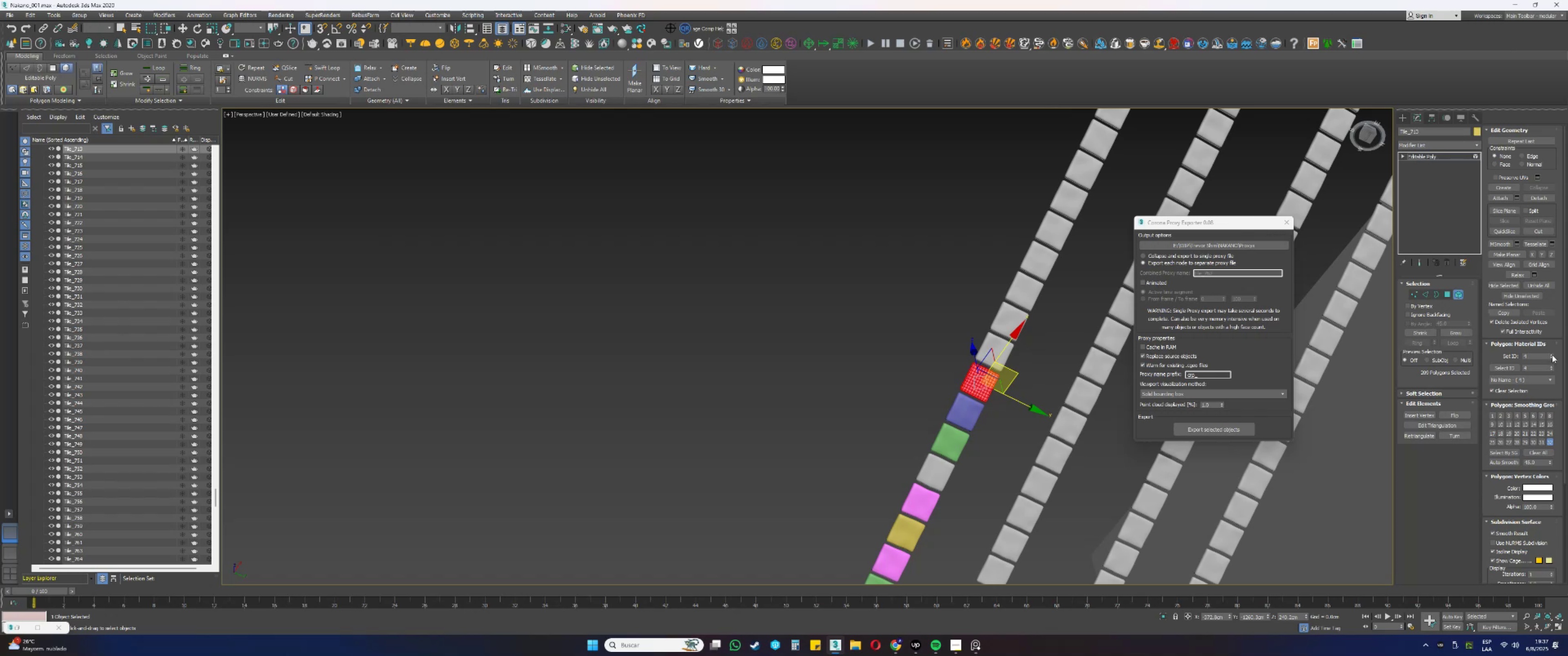 
key(5)
 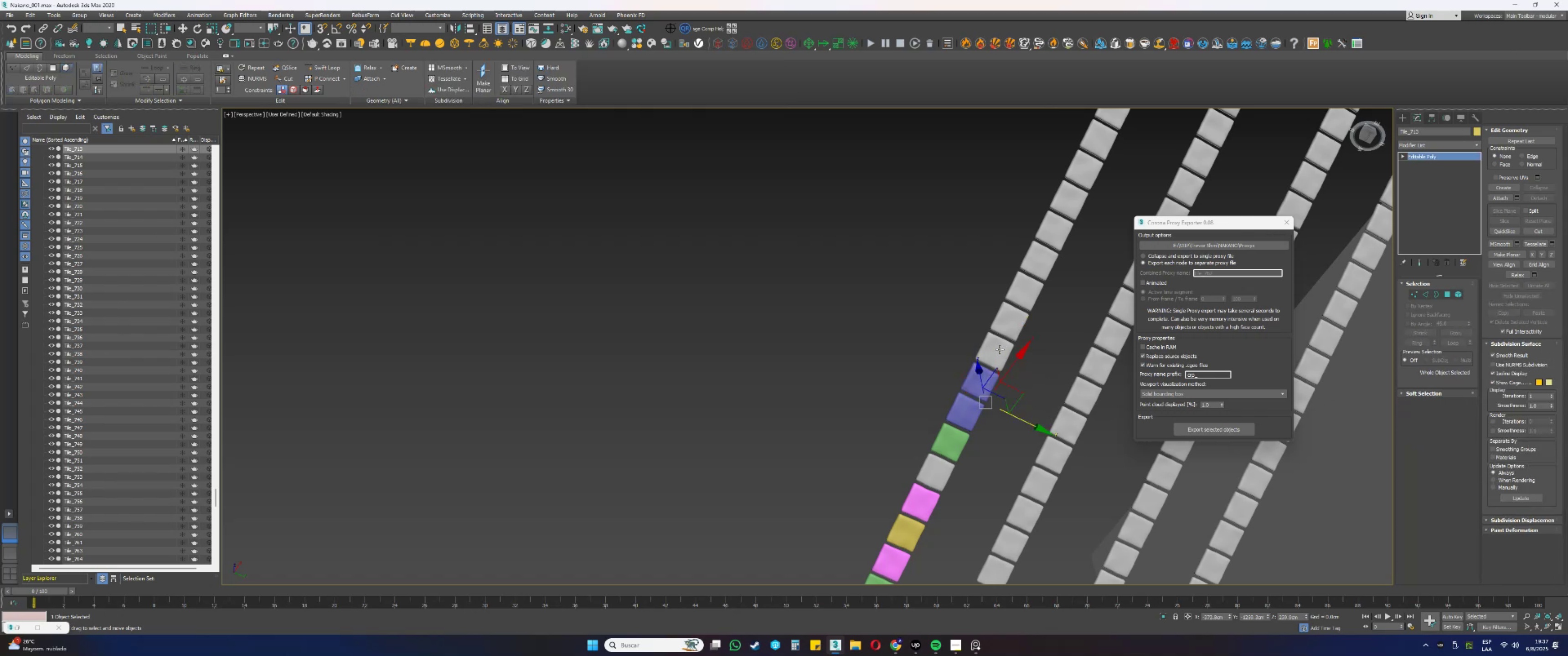 
double_click([1015, 325])
 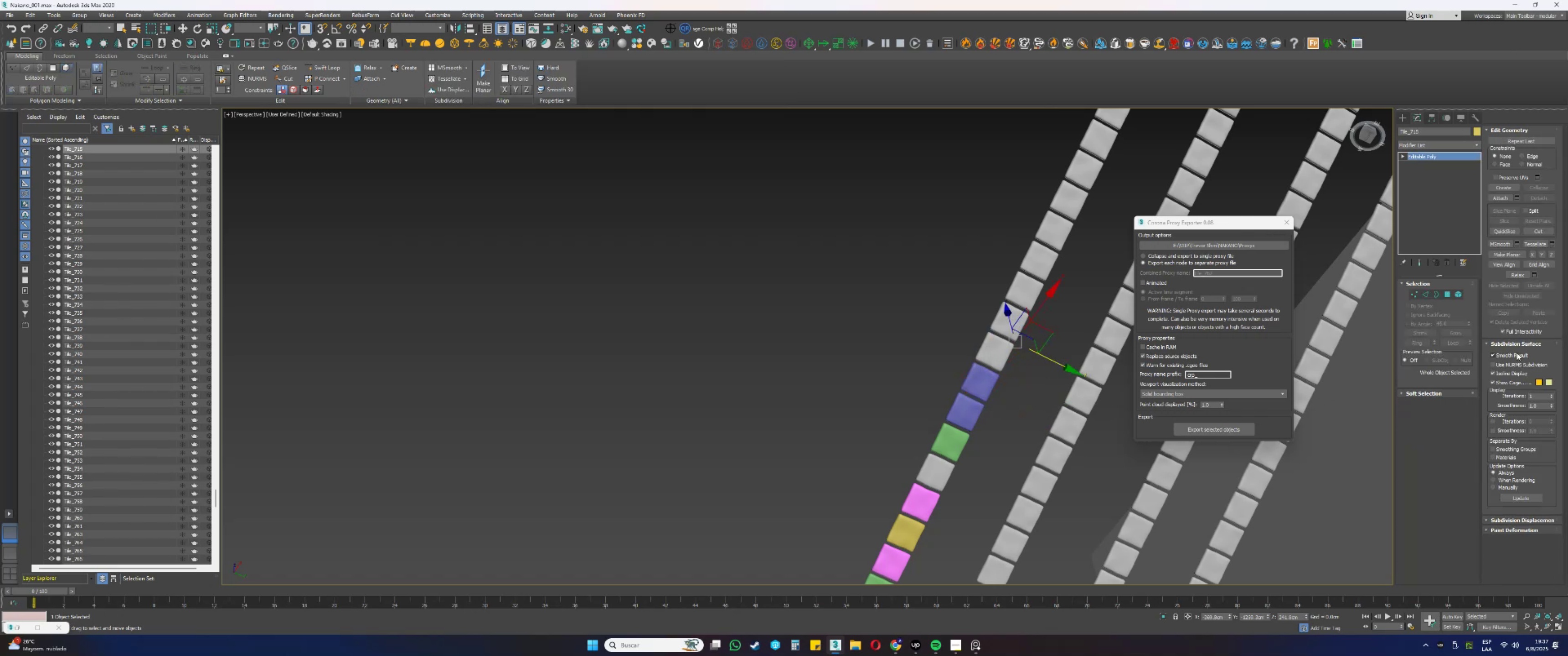 
key(5)
 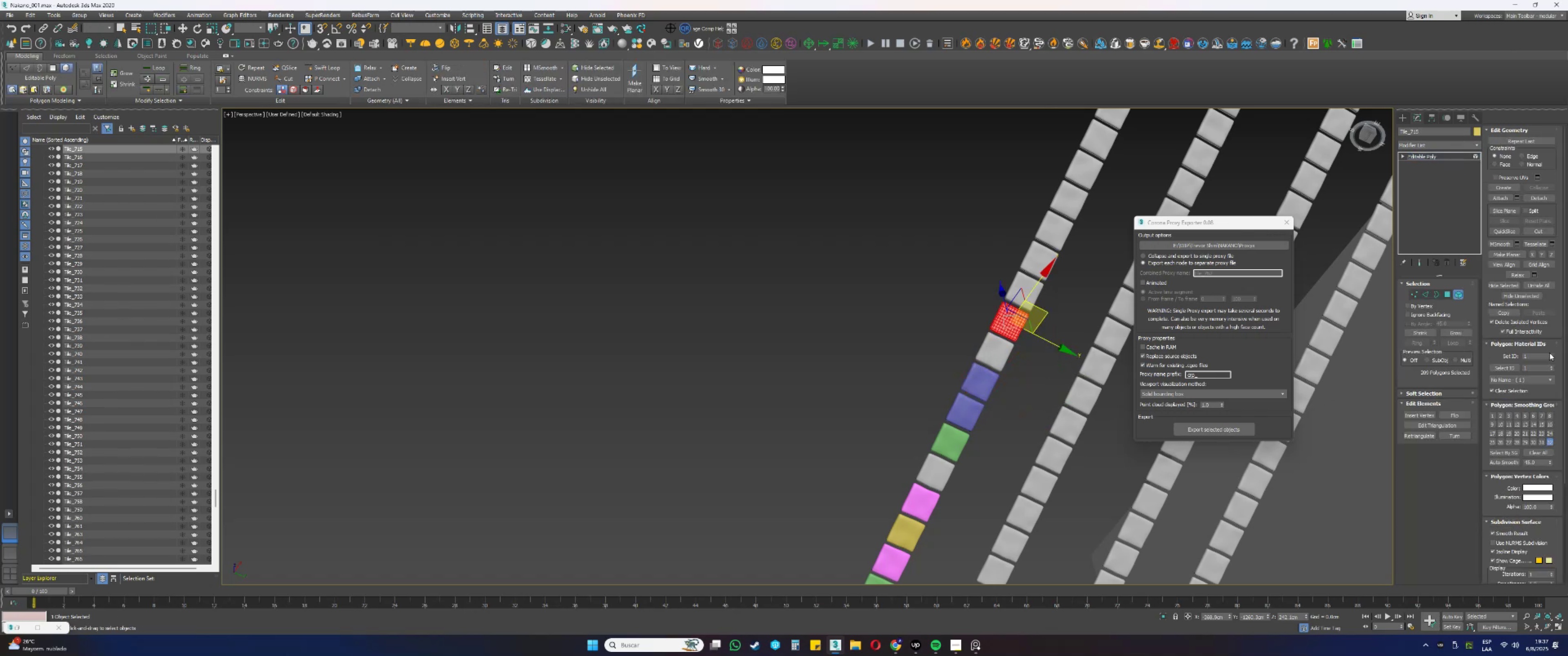 
double_click([1549, 352])
 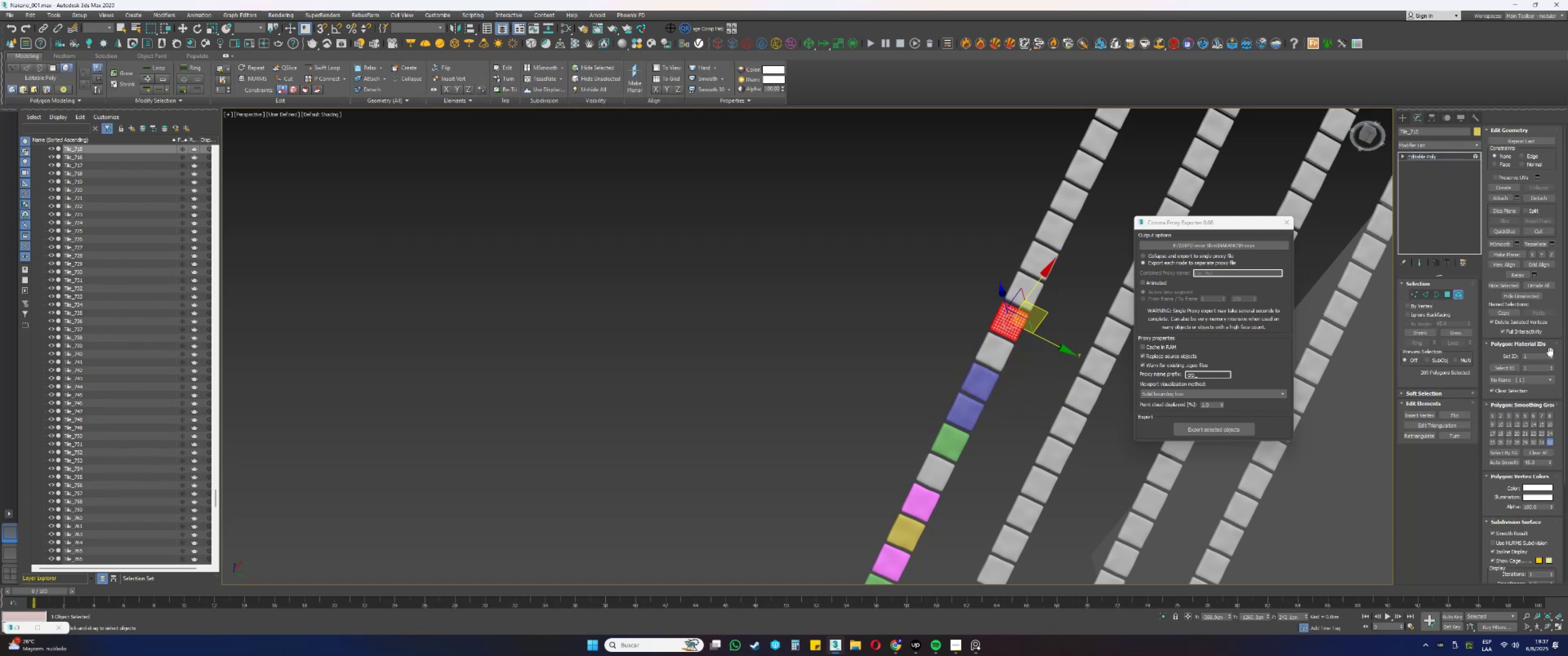 
triple_click([1551, 353])
 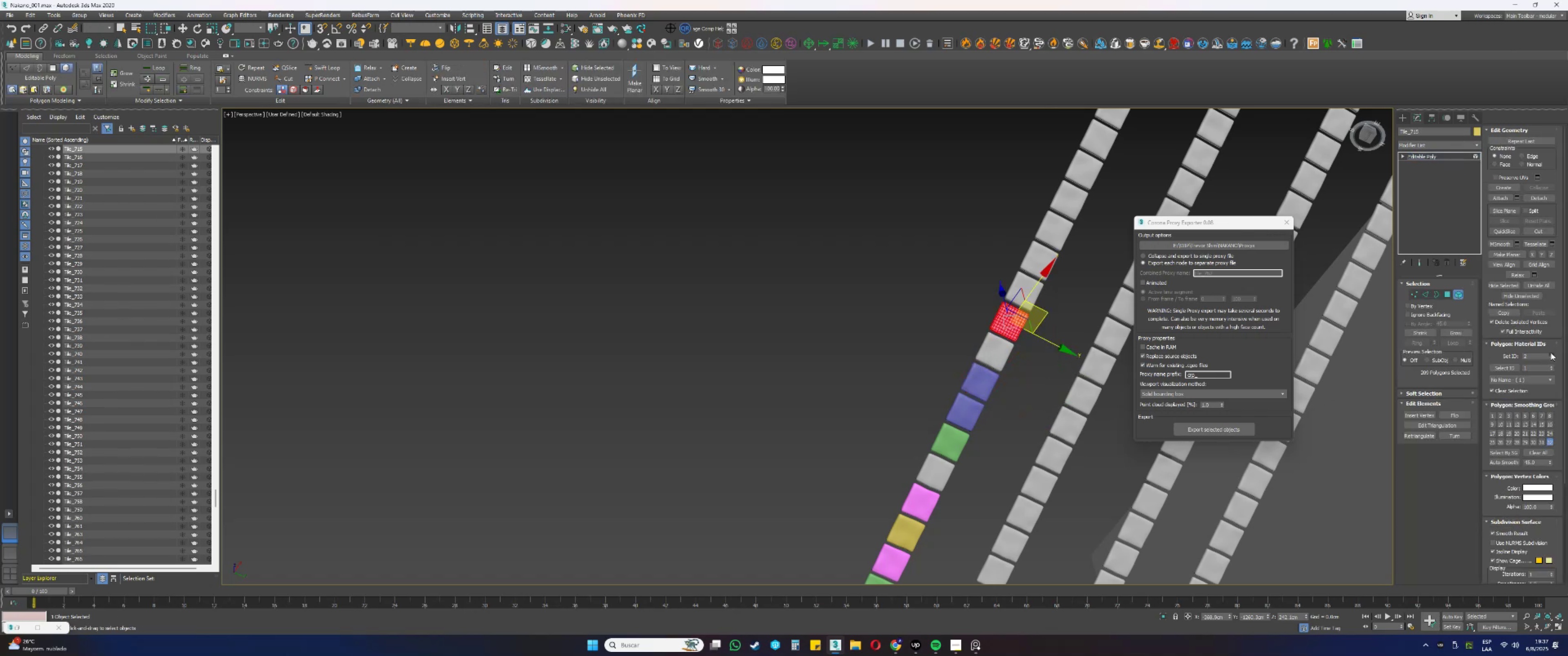 
triple_click([1551, 353])
 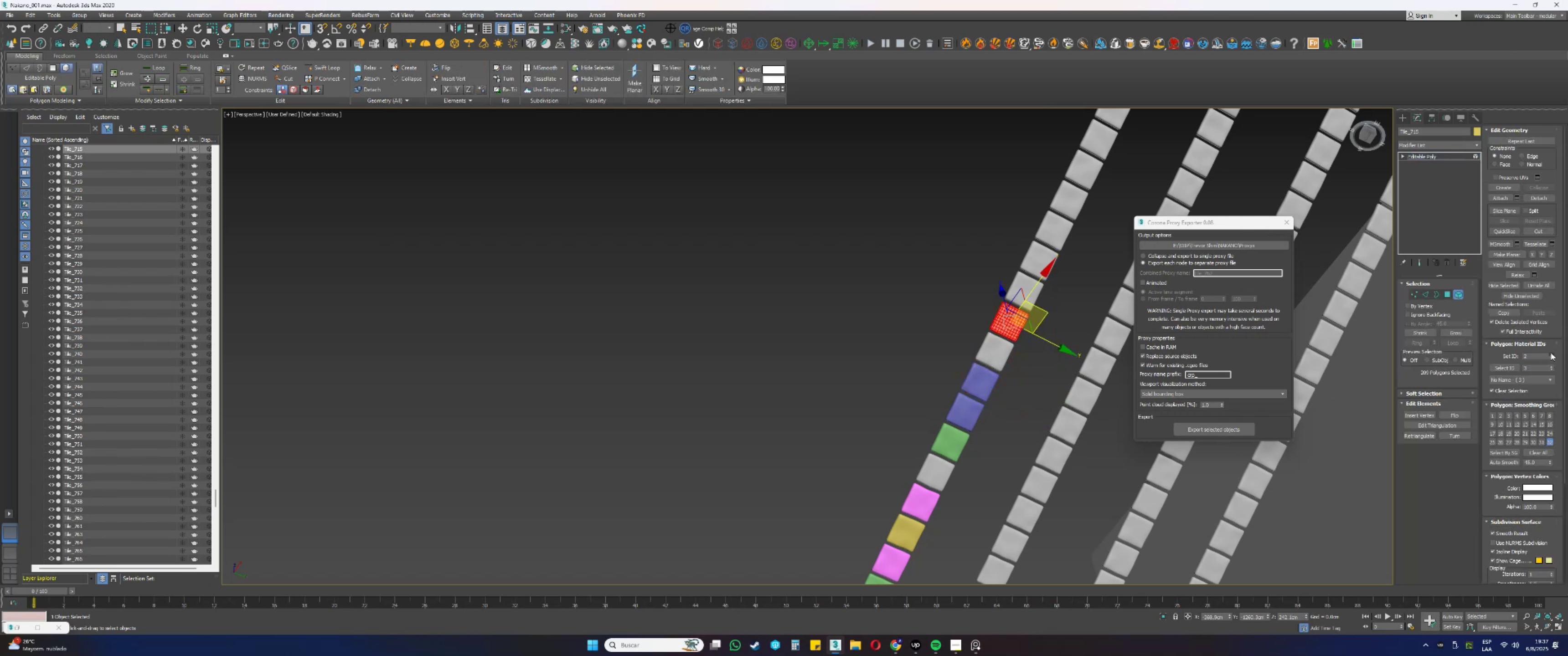 
triple_click([1551, 353])
 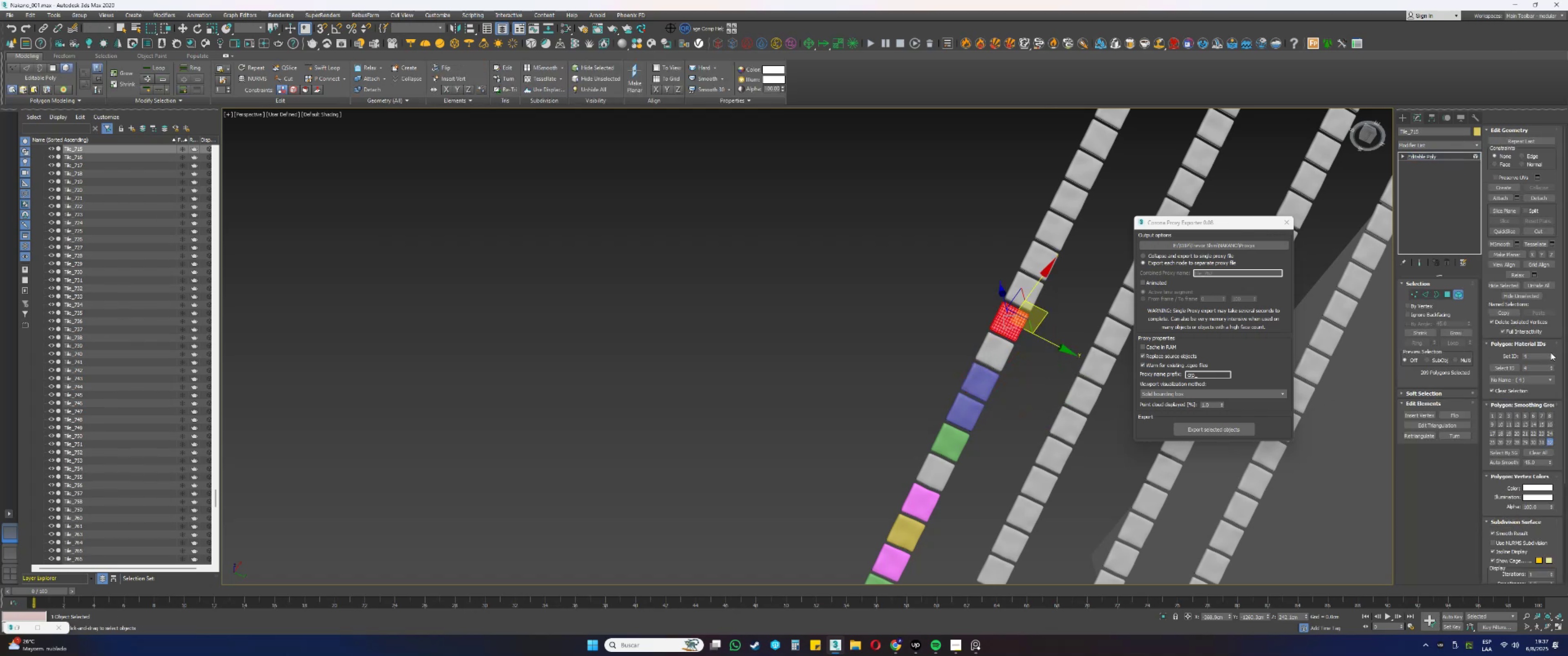 
triple_click([1551, 353])
 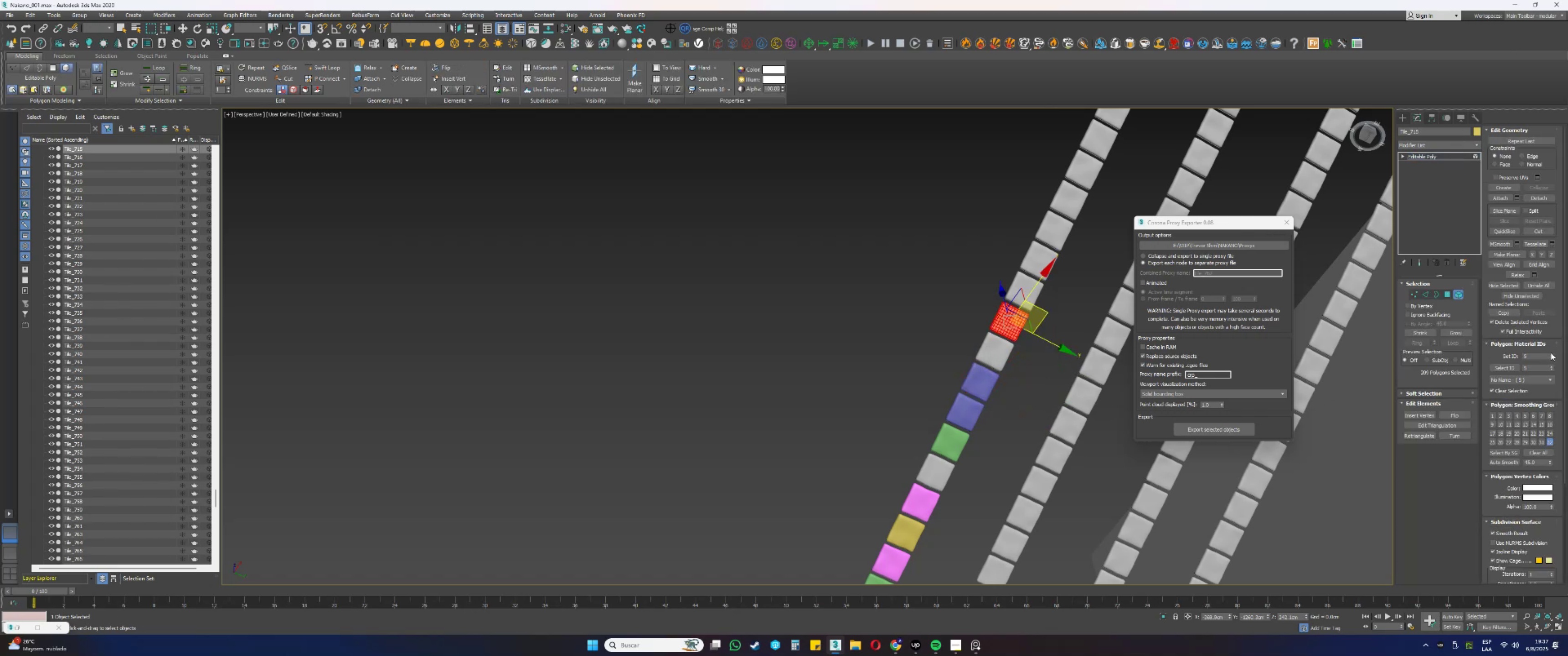 
key(5)
 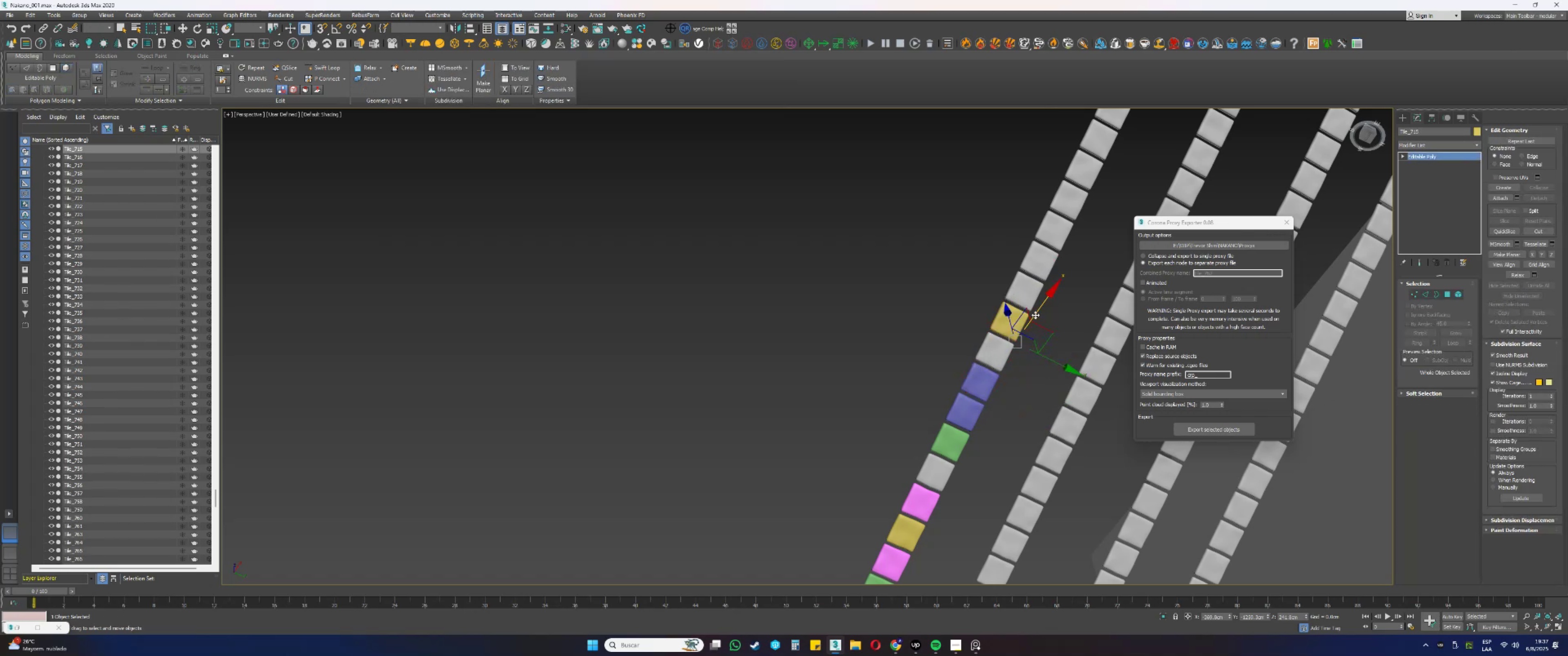 
left_click([1025, 294])
 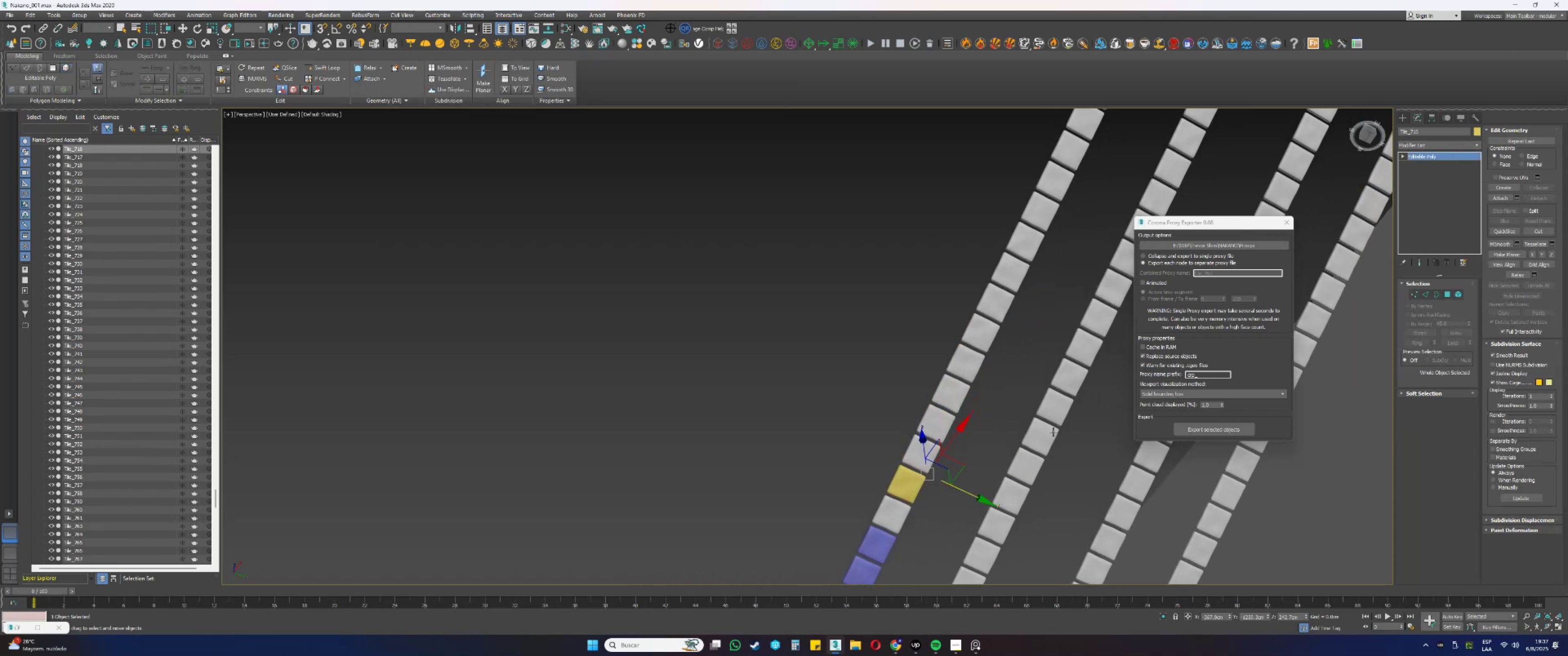 
key(5)
 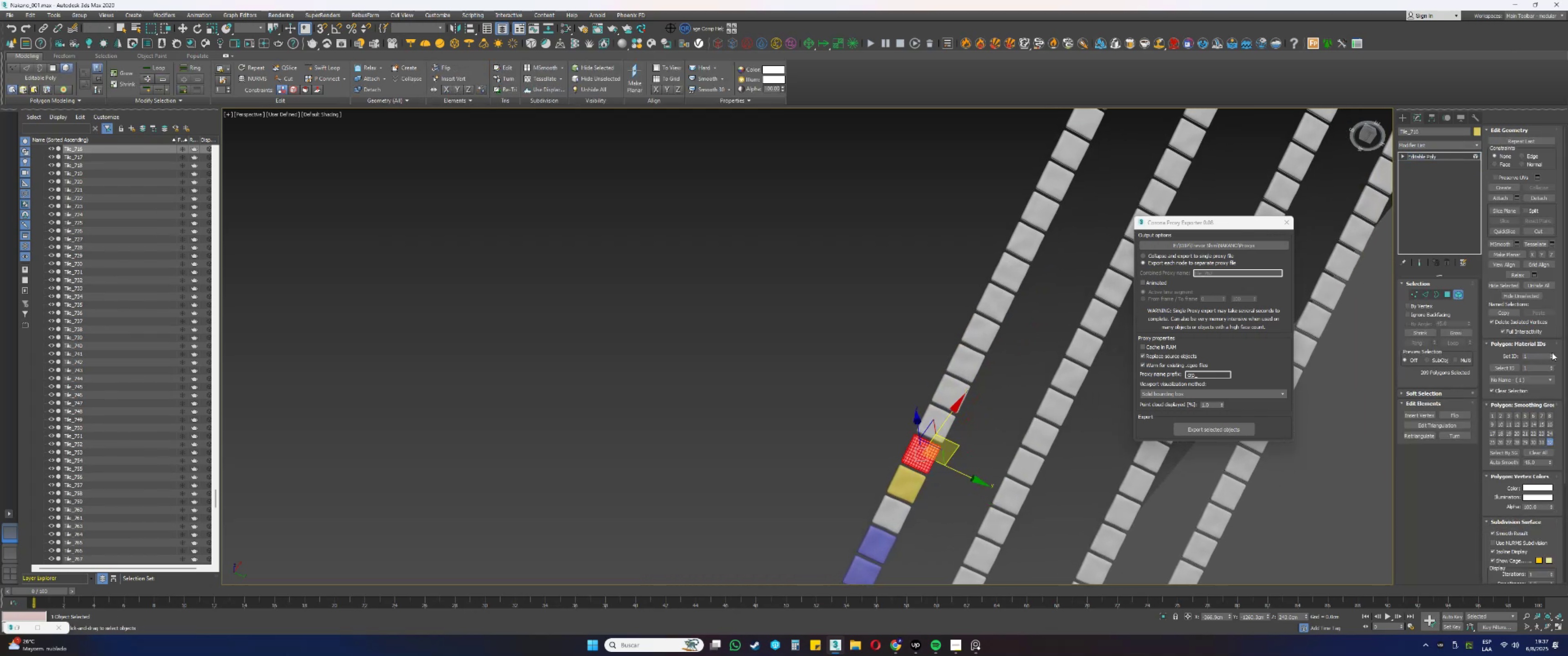 
double_click([1552, 353])
 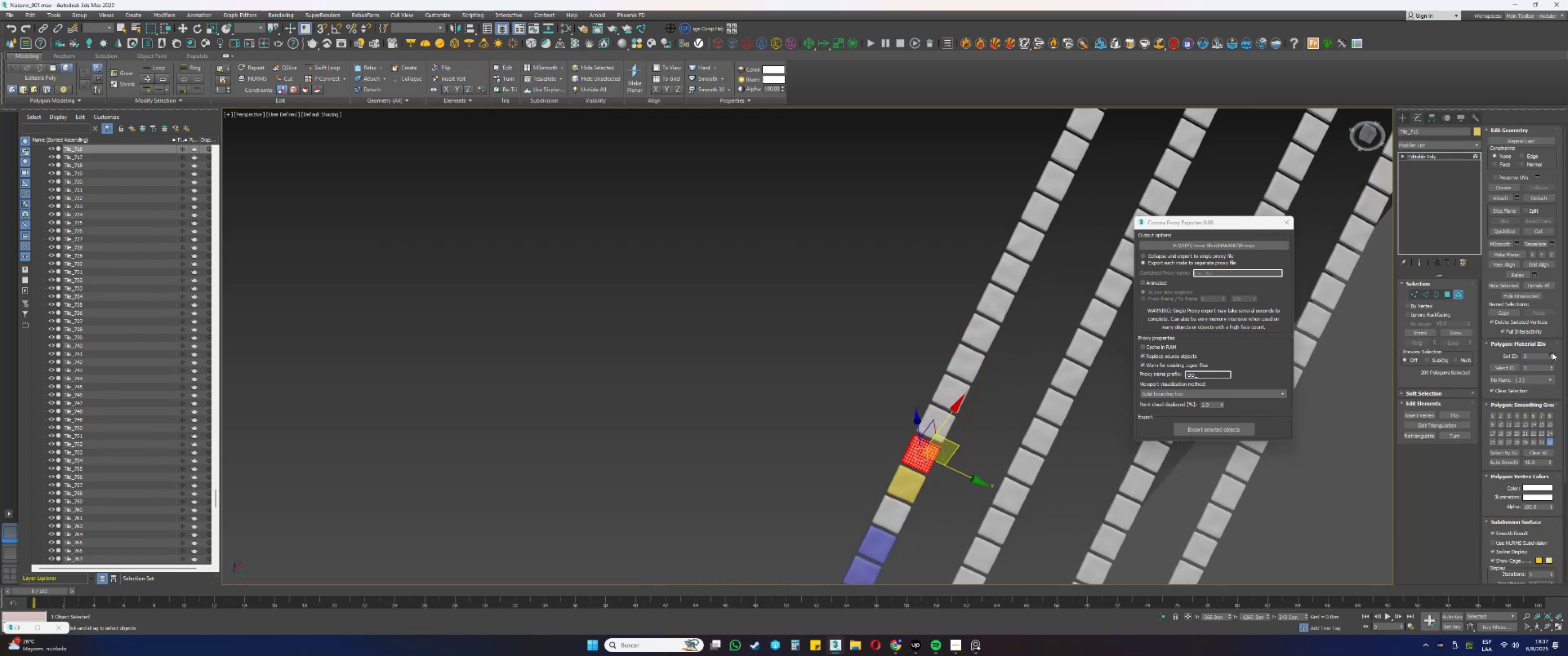 
triple_click([1552, 353])
 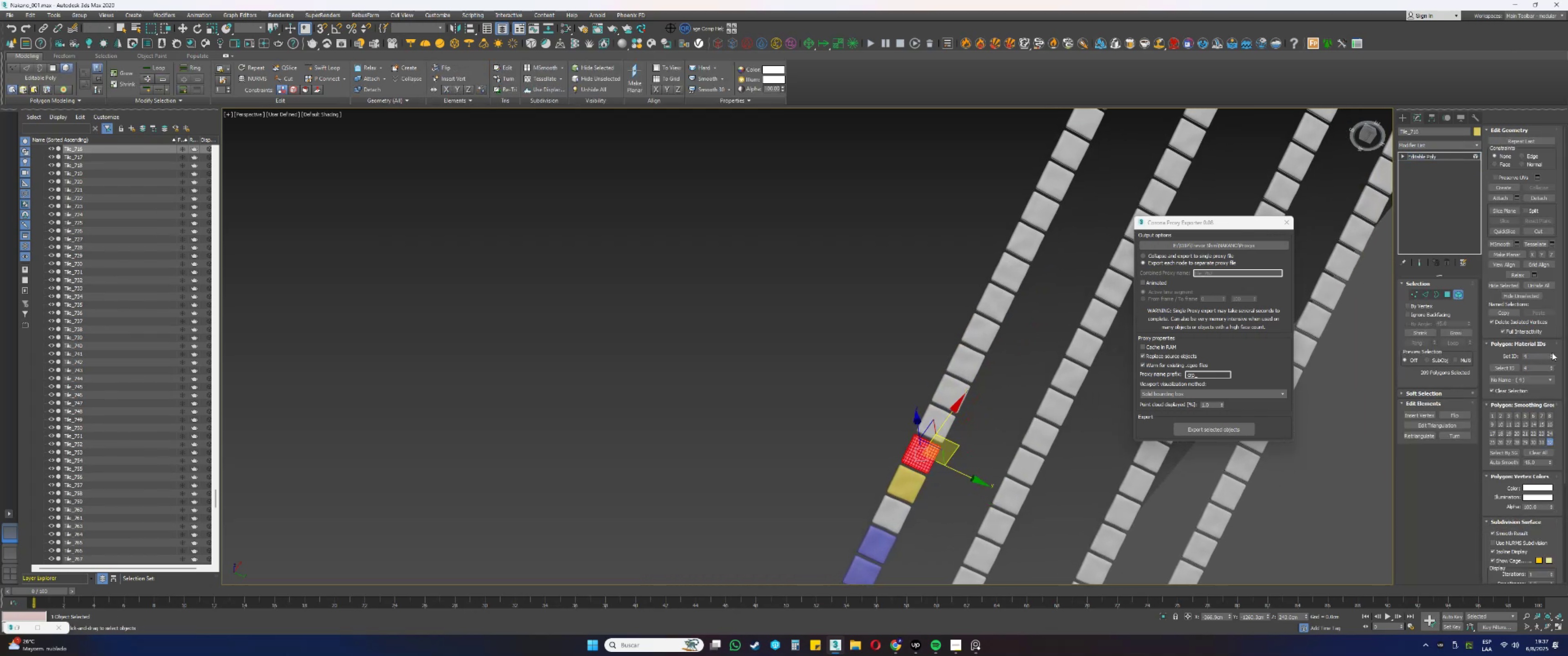 
key(5)
 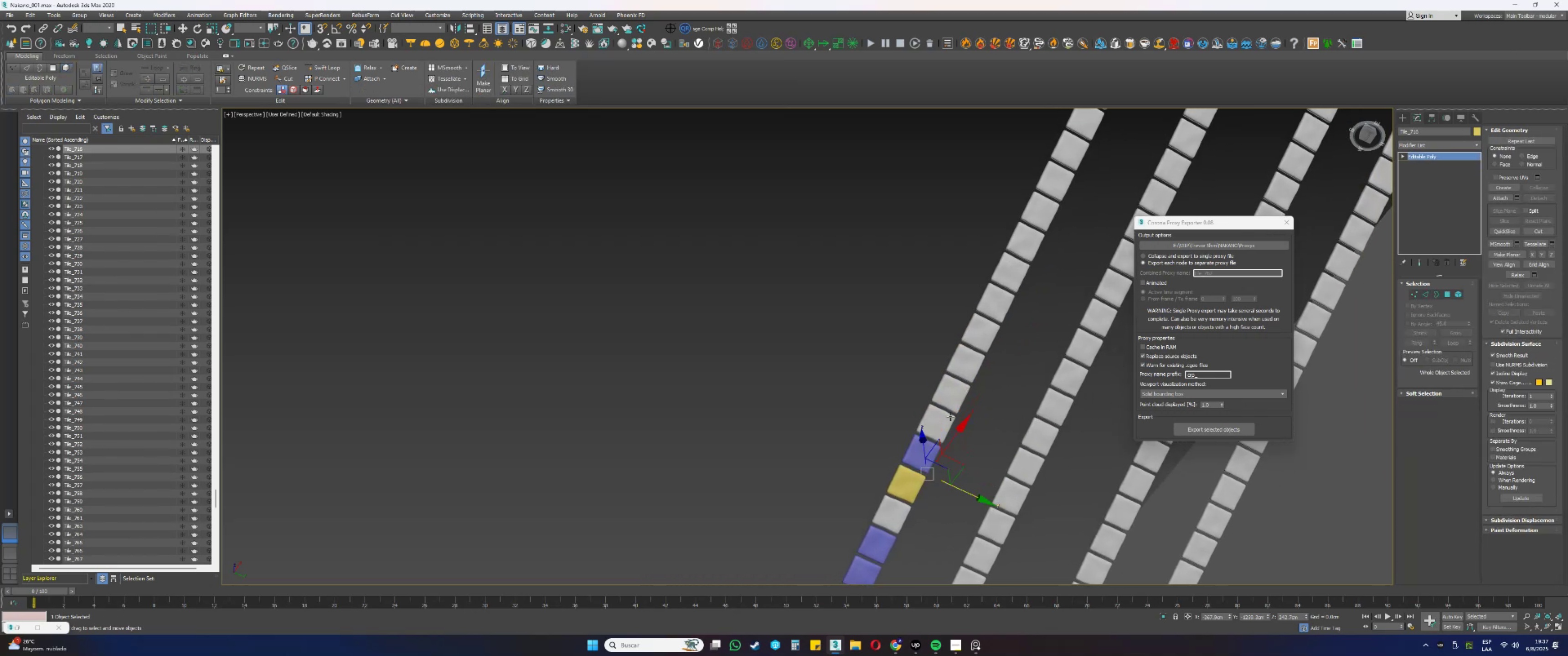 
left_click([963, 393])
 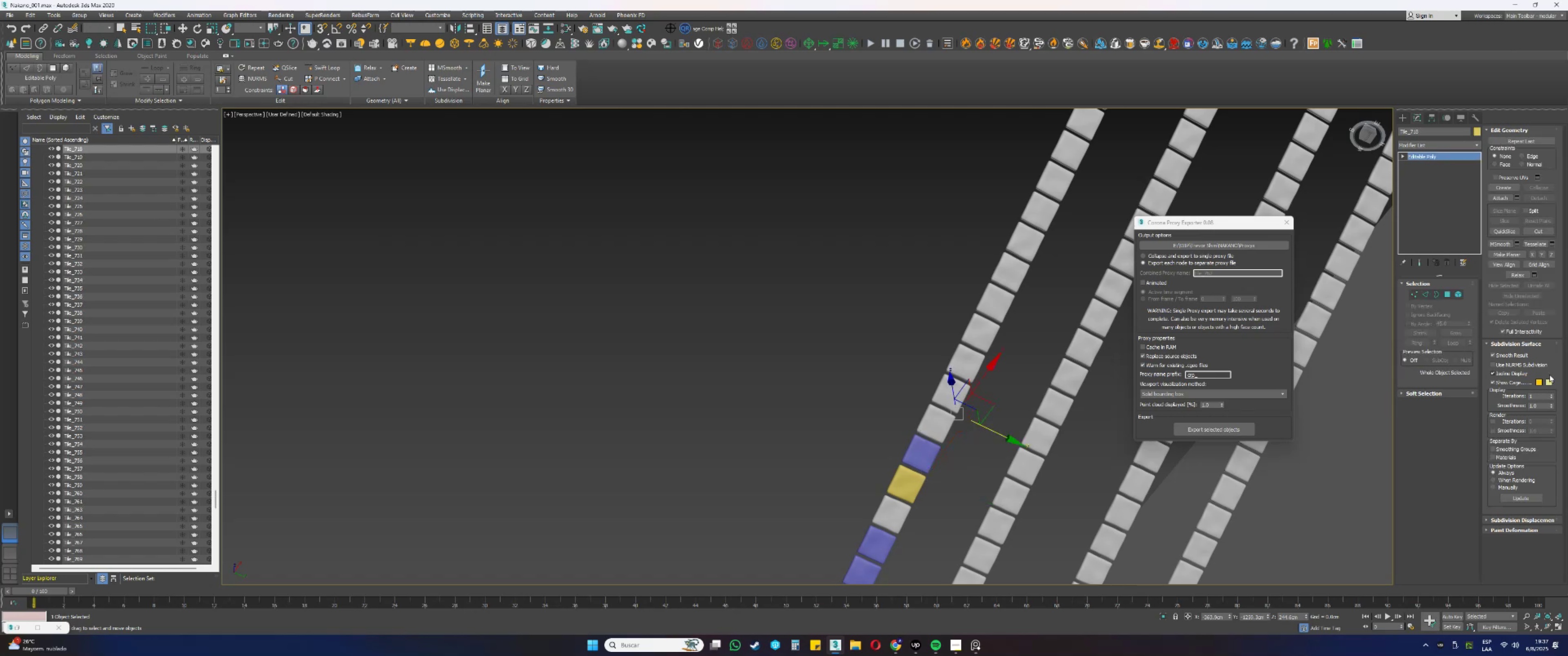 
key(5)
 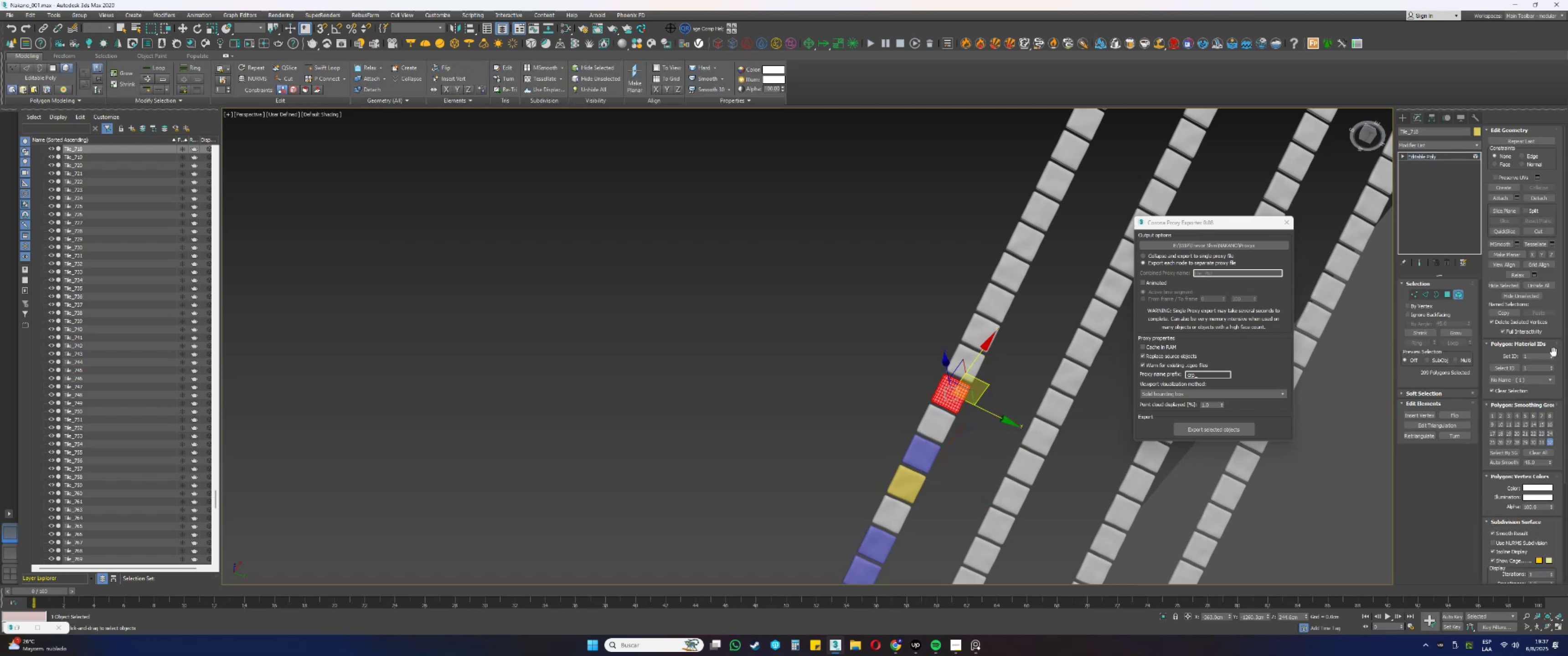 
left_click([1553, 355])
 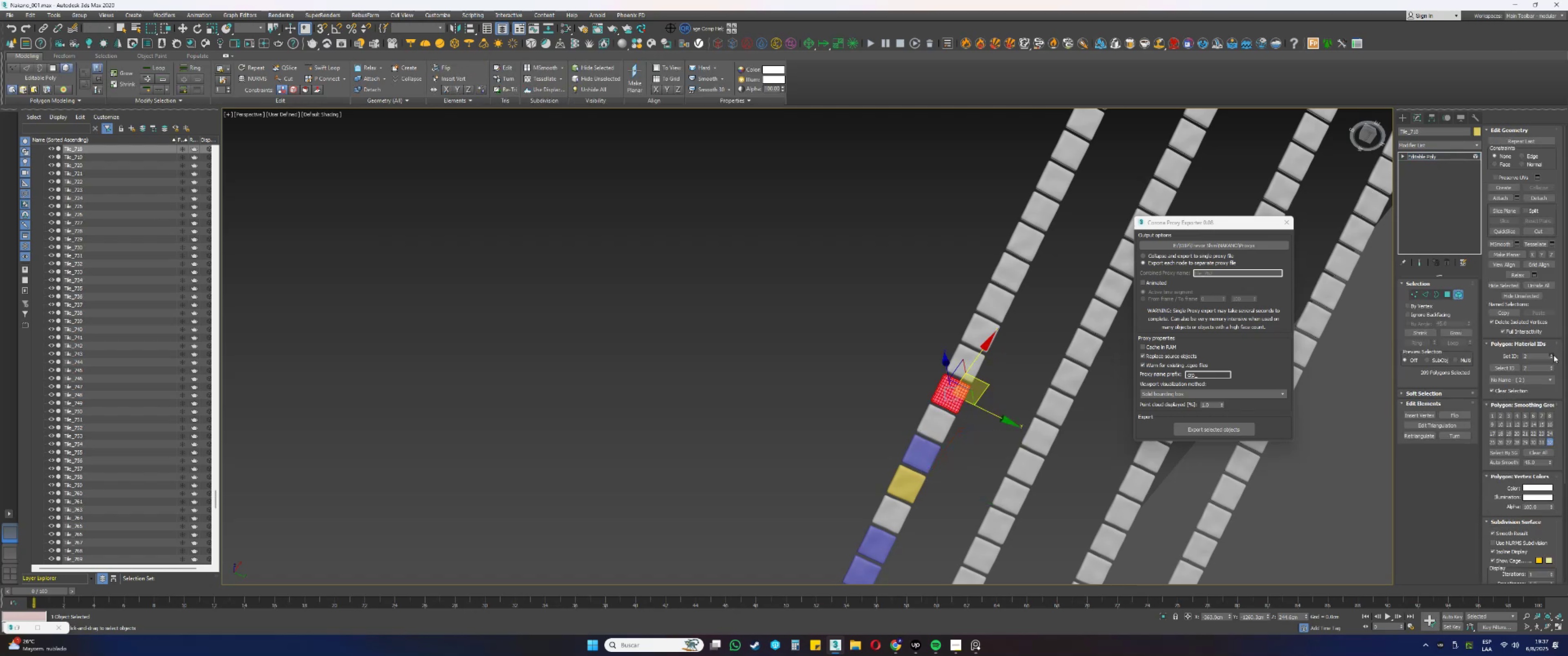 
key(5)
 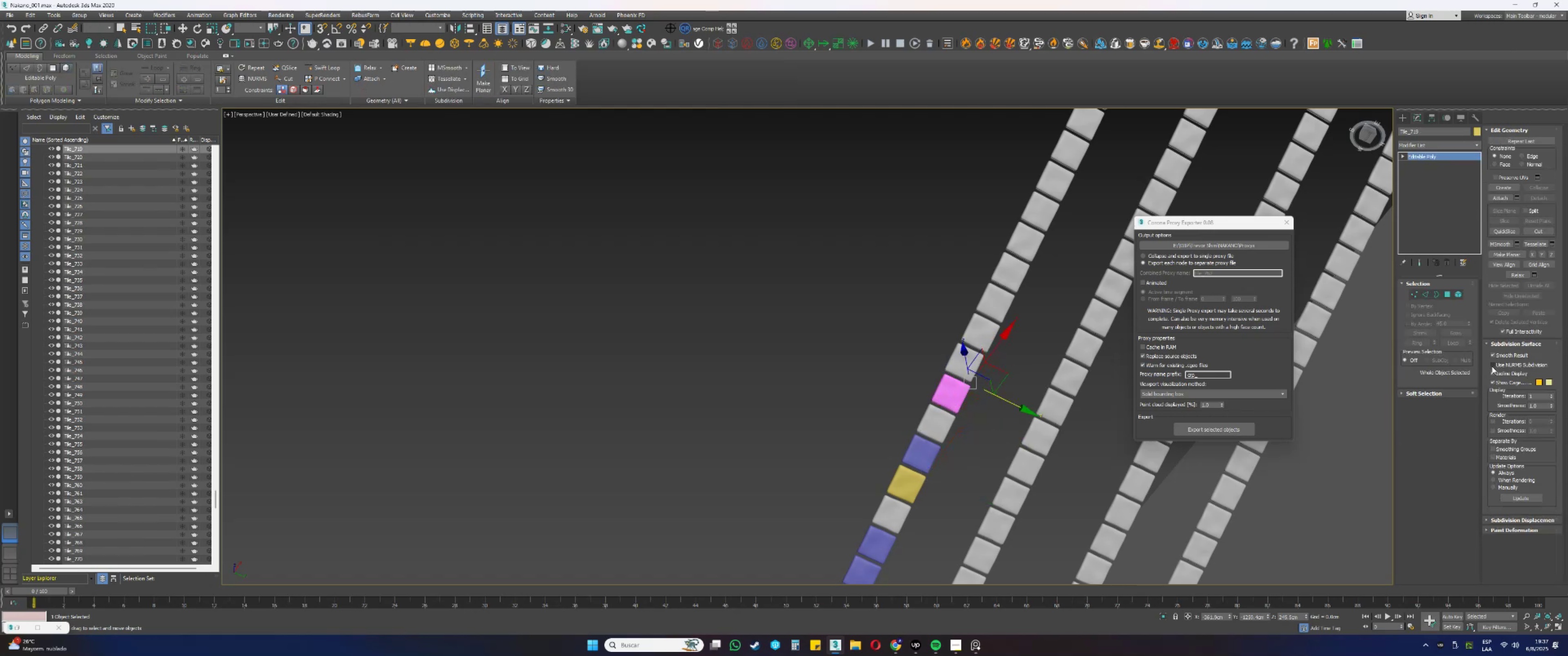 
key(Control+Z)
 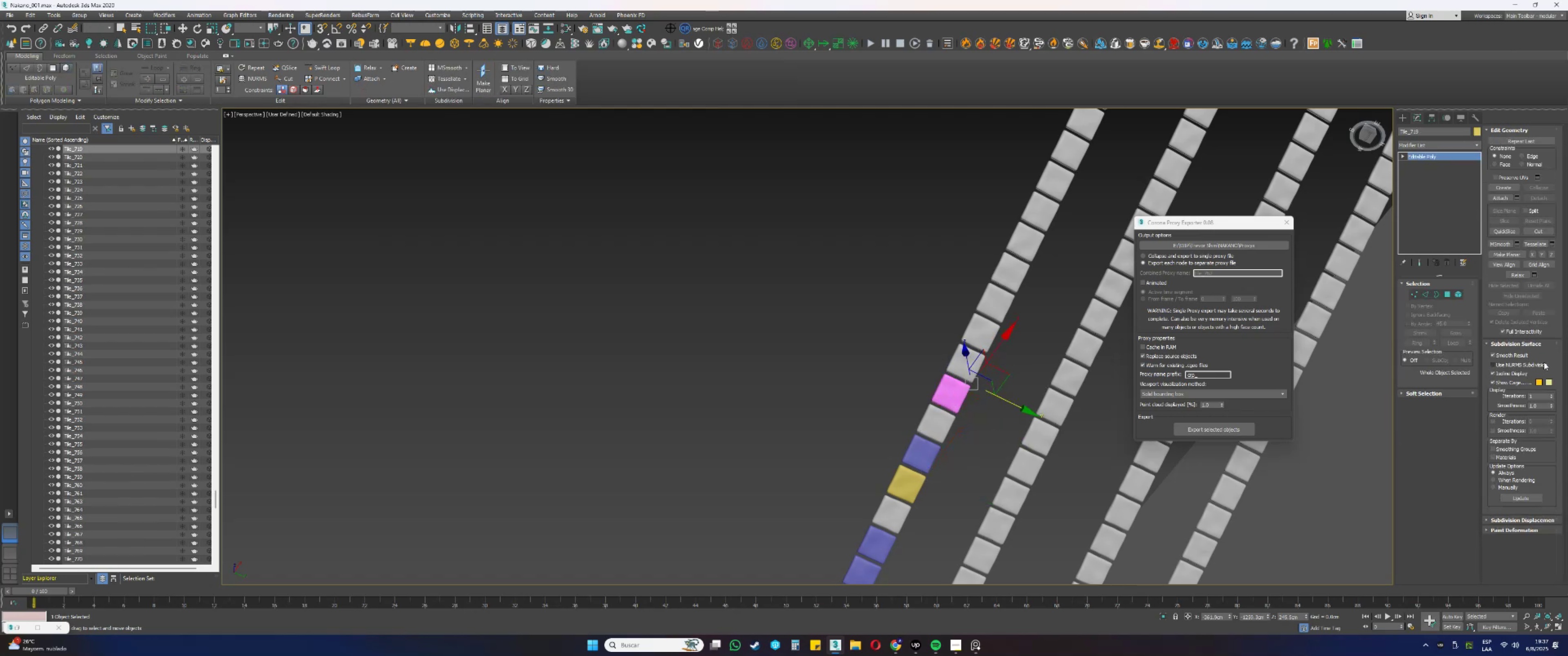 
type(555)
 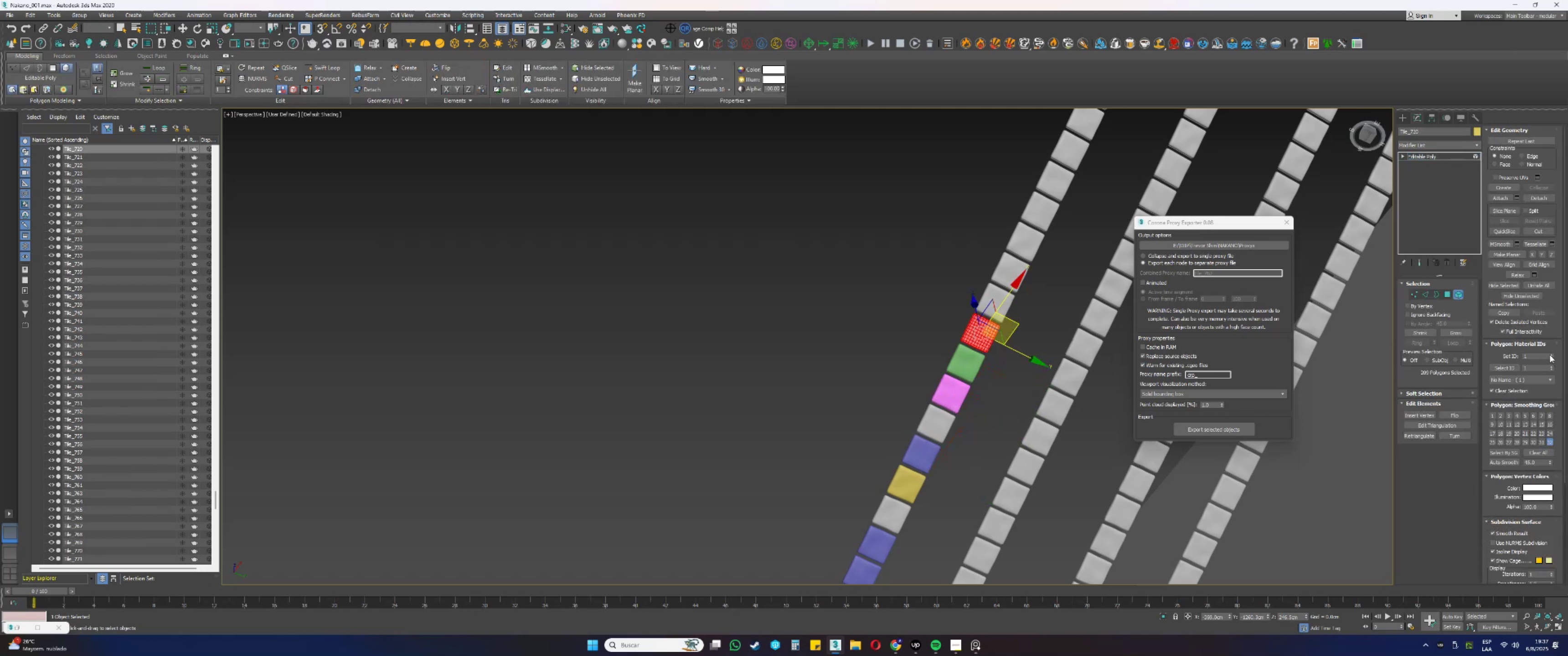 
double_click([1551, 354])
 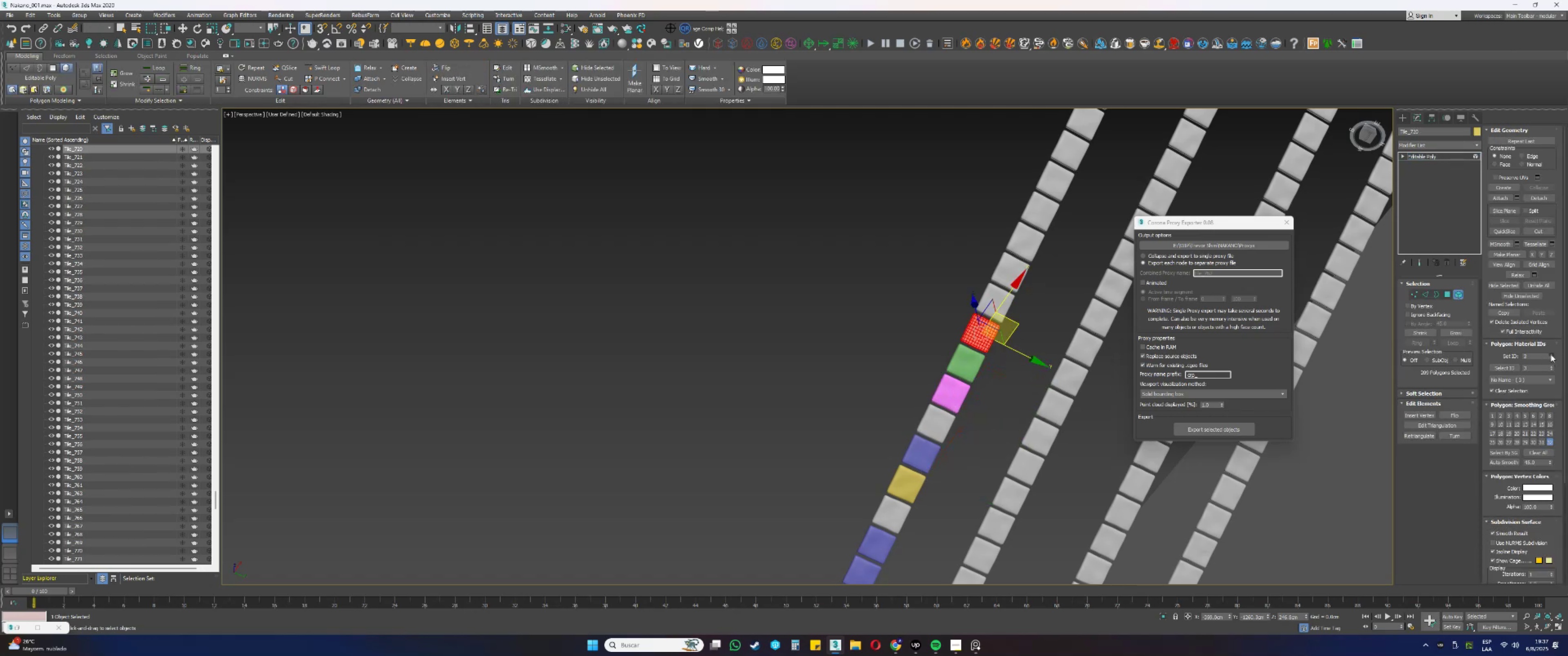 
triple_click([1551, 354])
 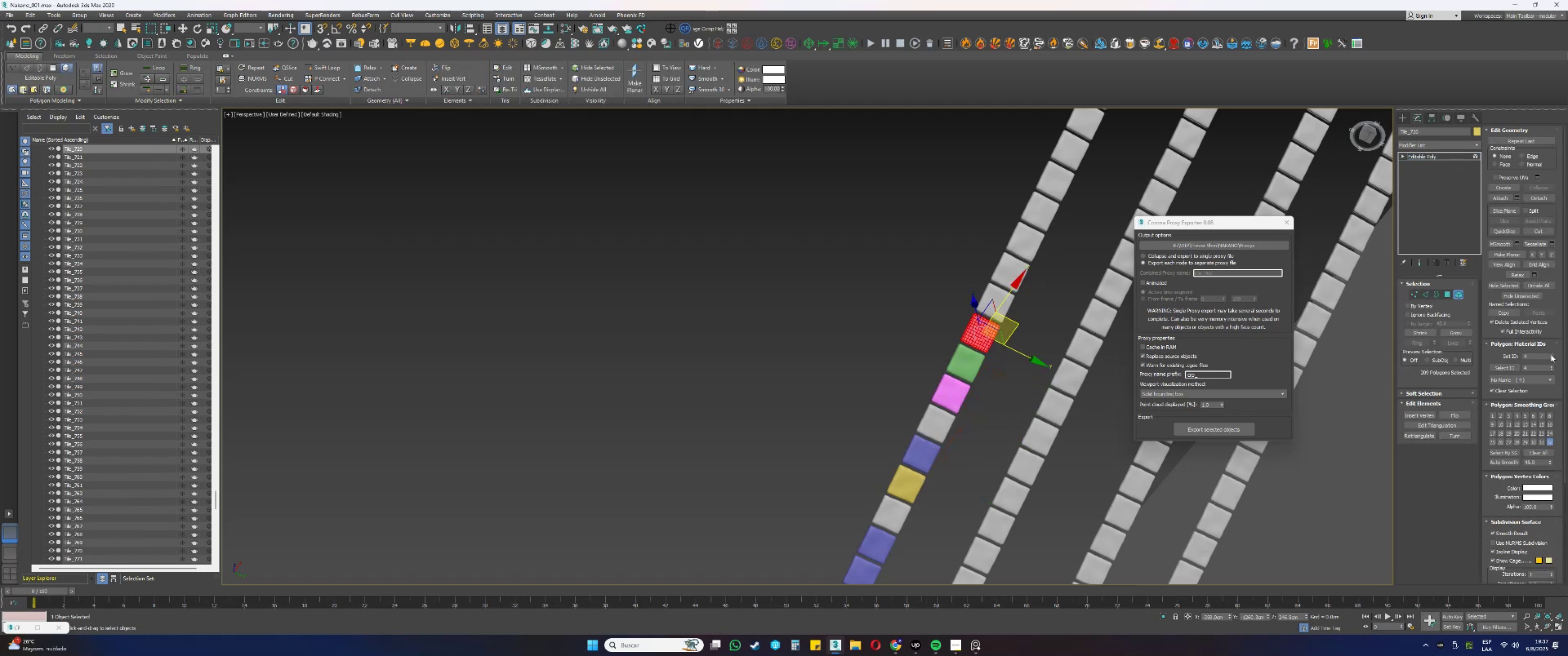 
key(5)
 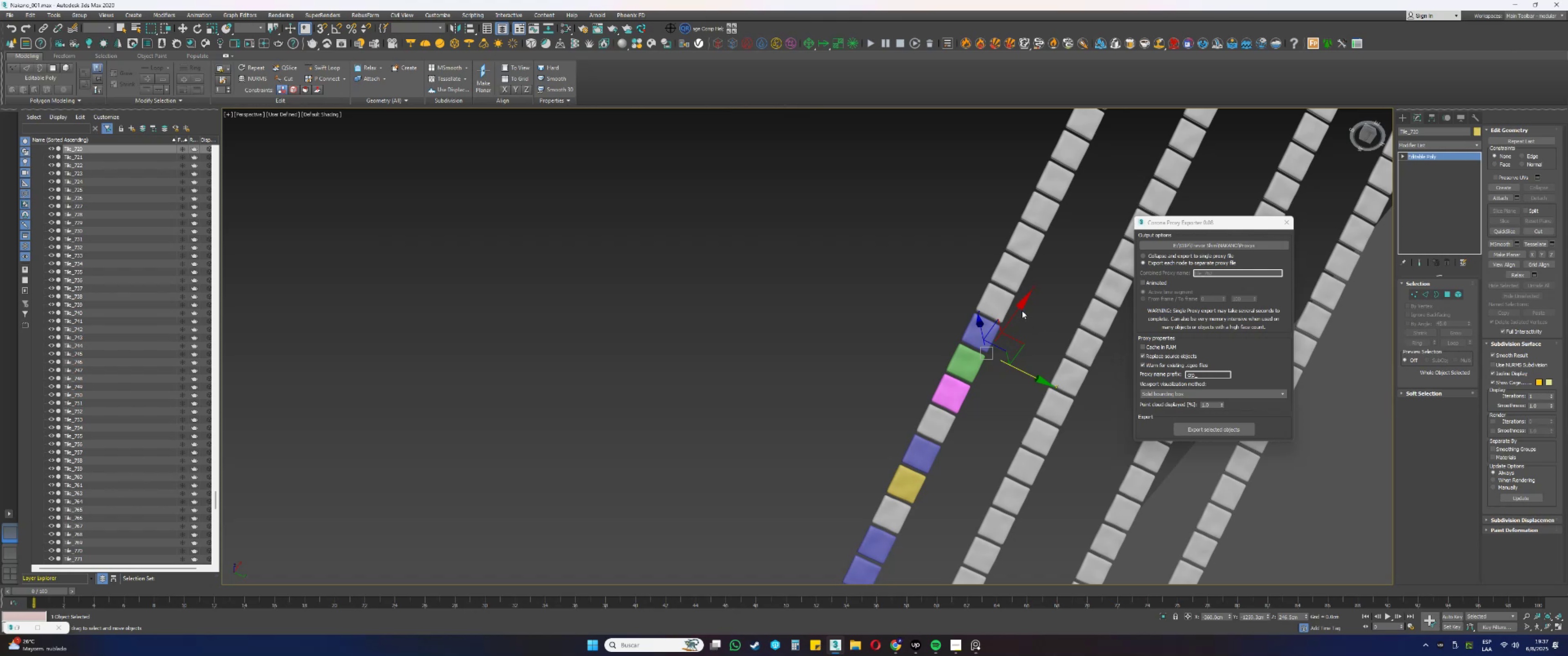 
left_click([1012, 280])
 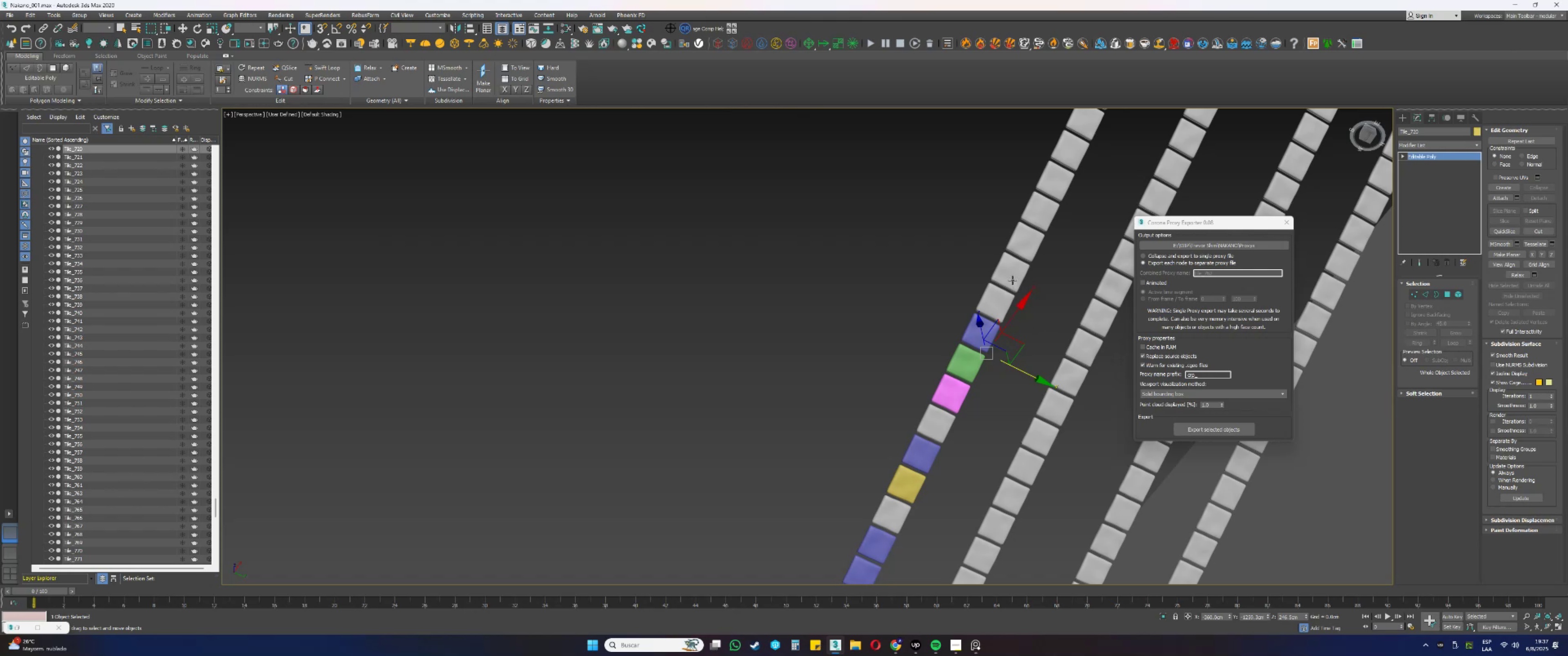 
key(5)
 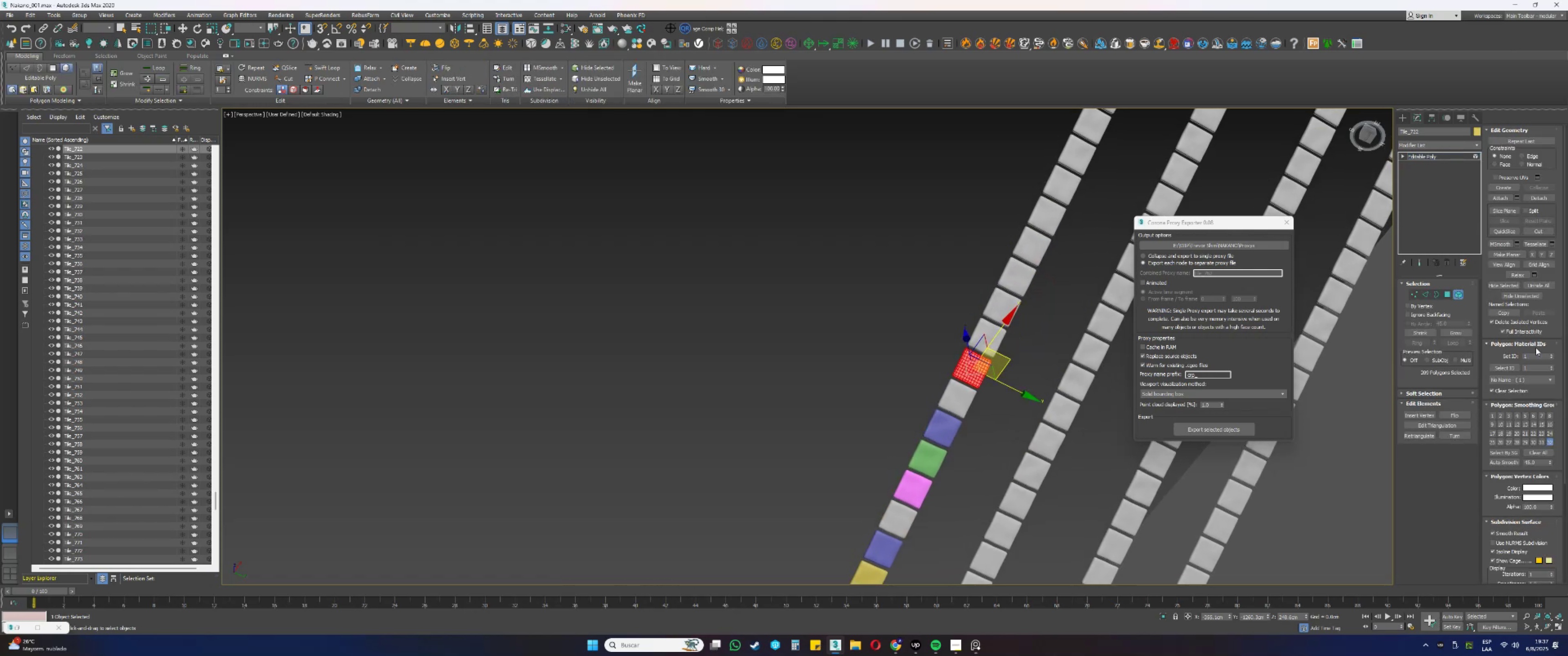 
left_click([1554, 354])
 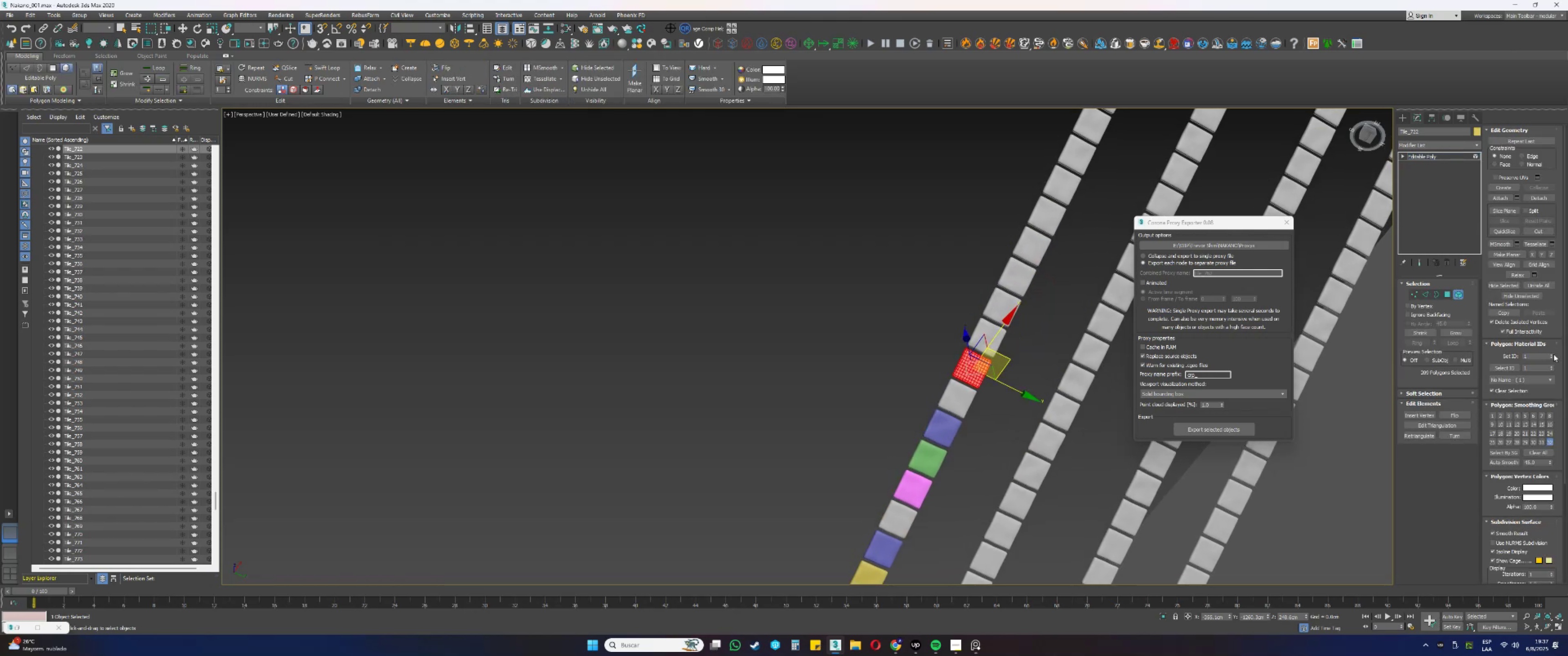 
triple_click([1551, 355])
 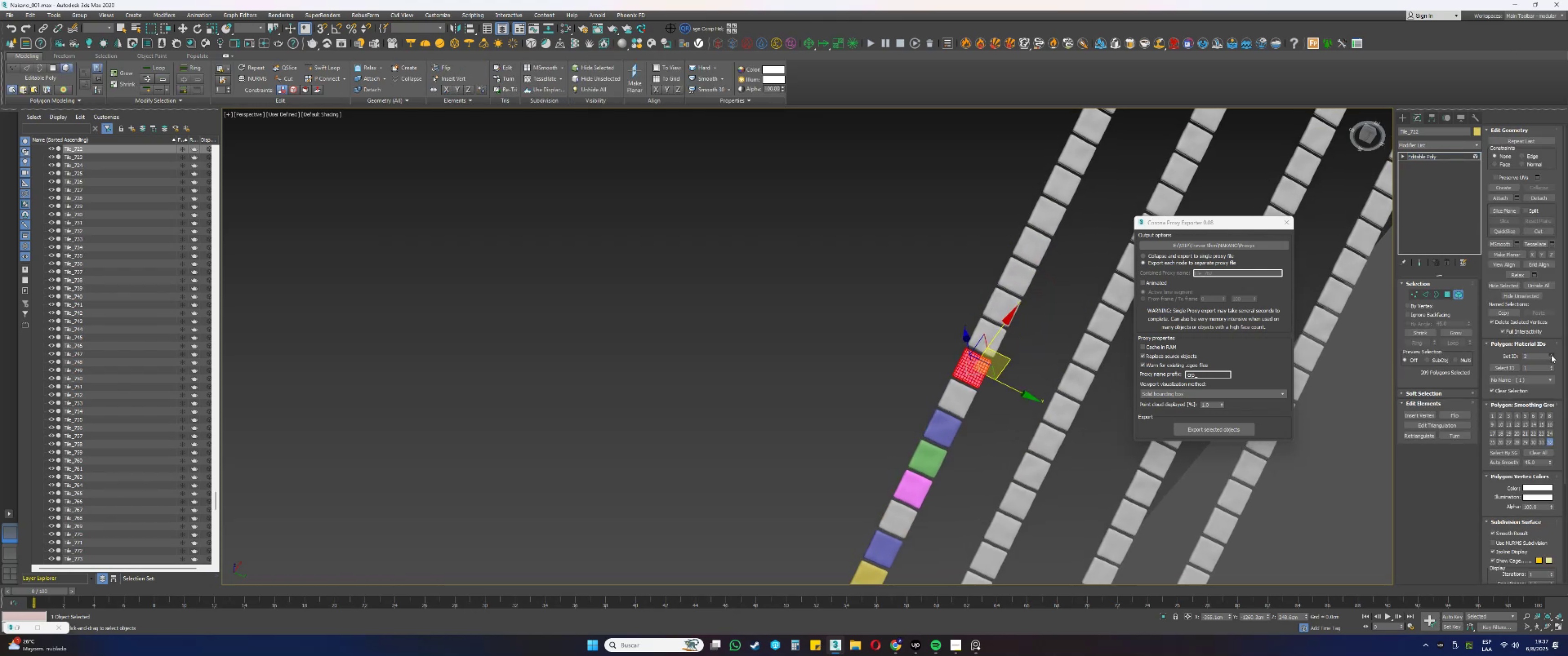 
triple_click([1551, 355])
 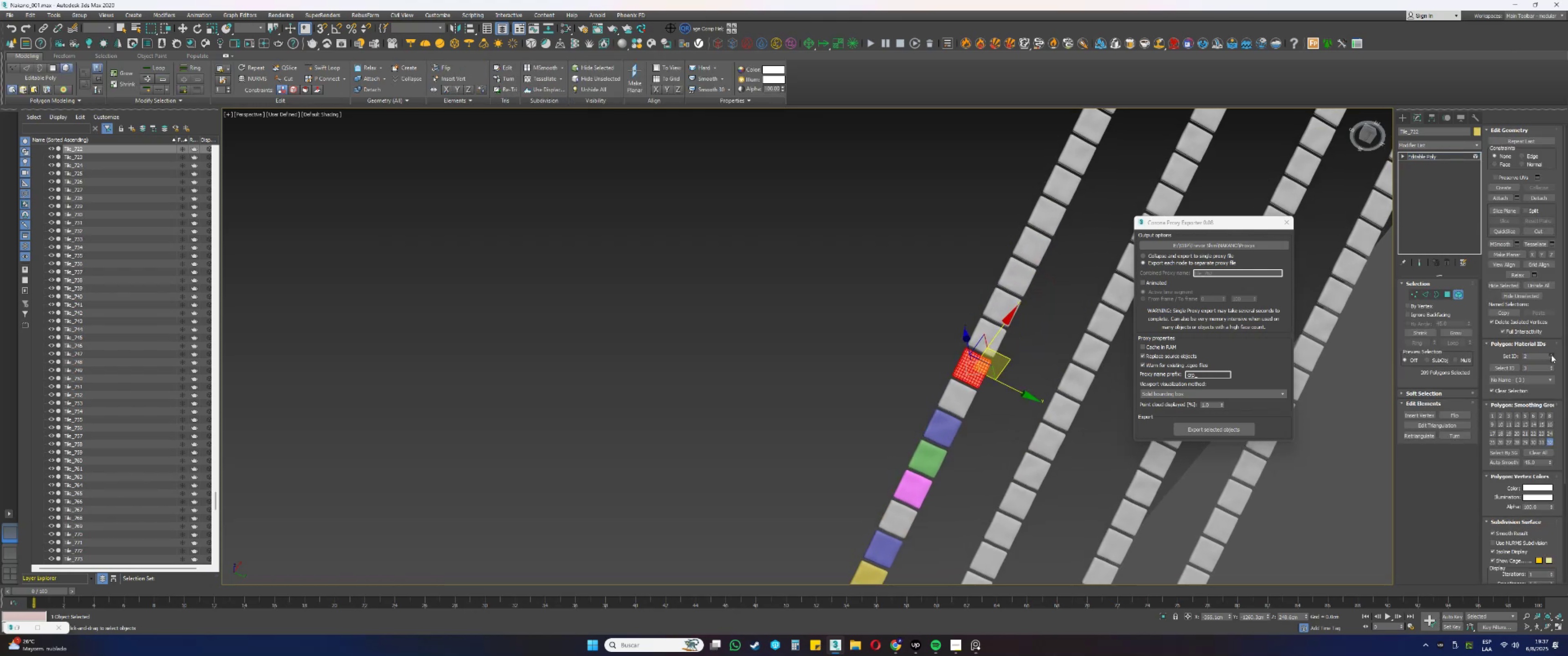 
triple_click([1551, 355])
 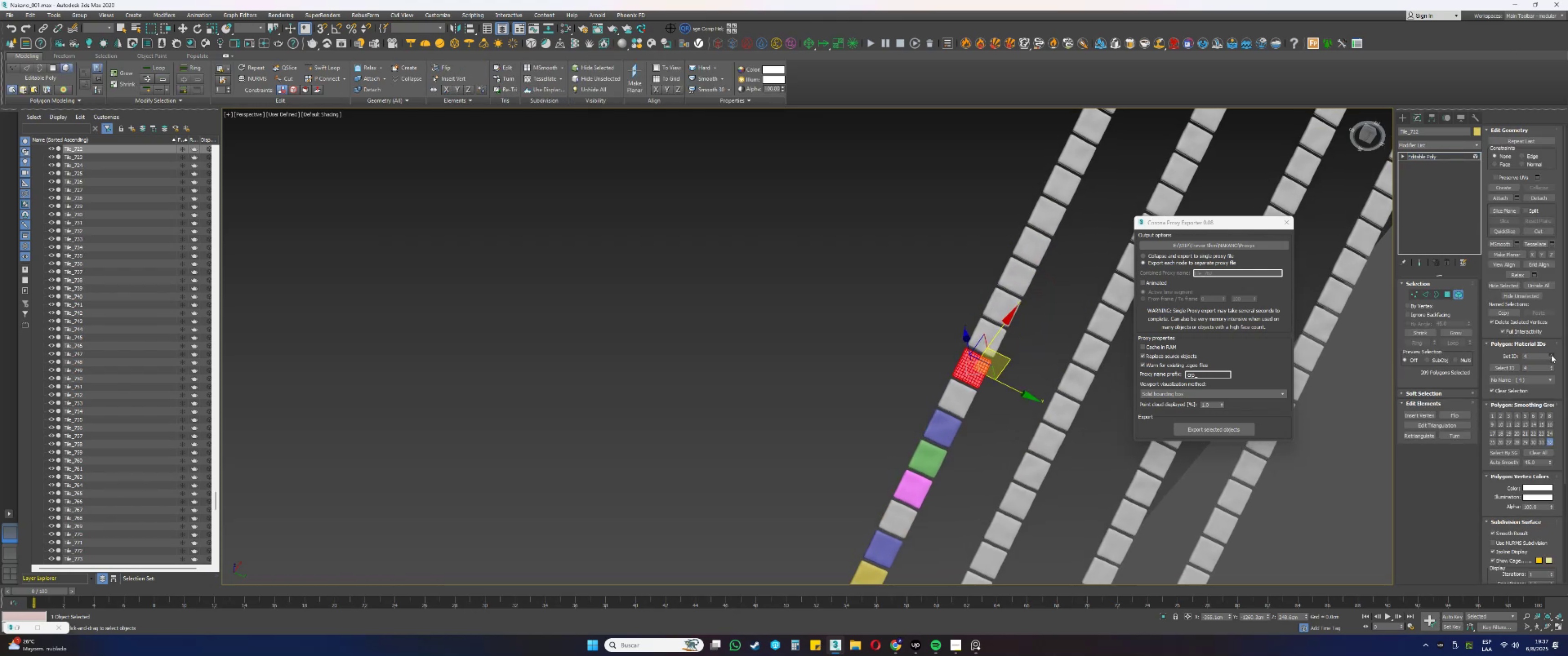 
triple_click([1551, 355])
 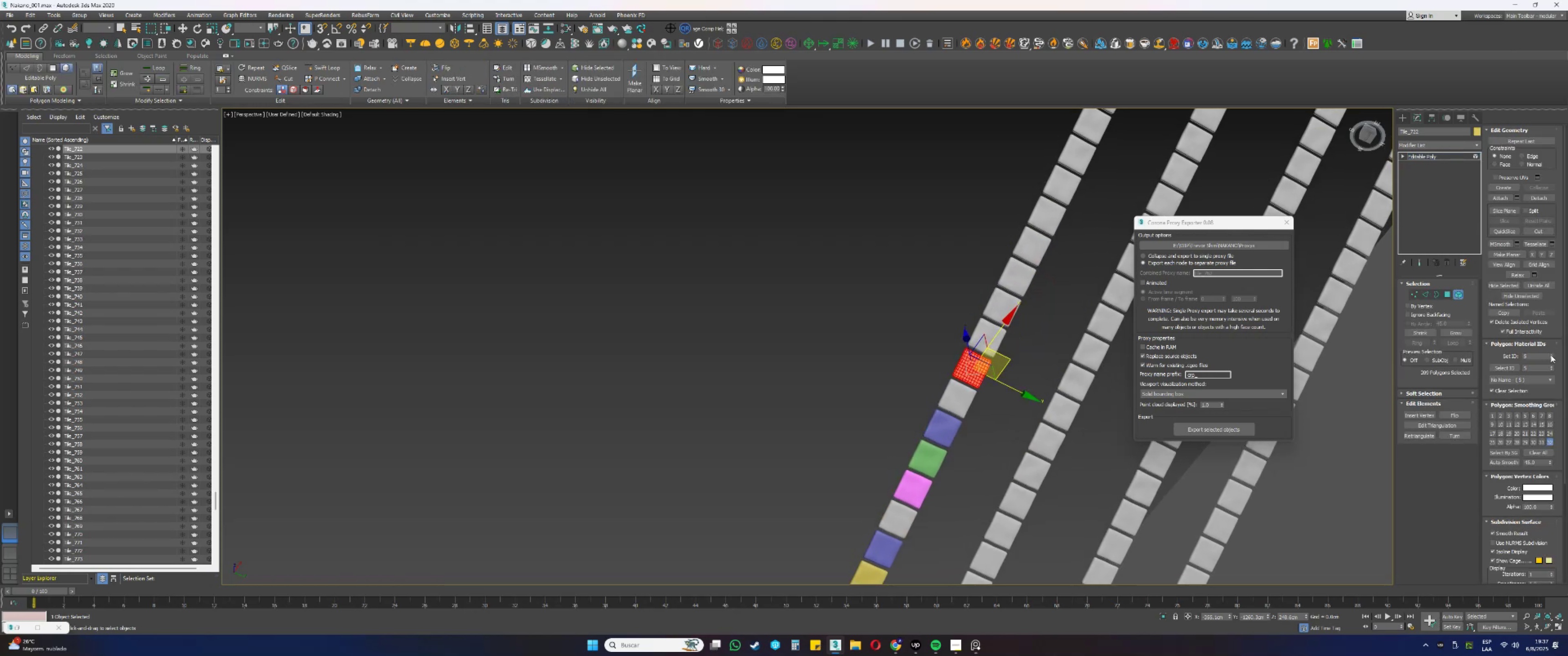 
key(5)
 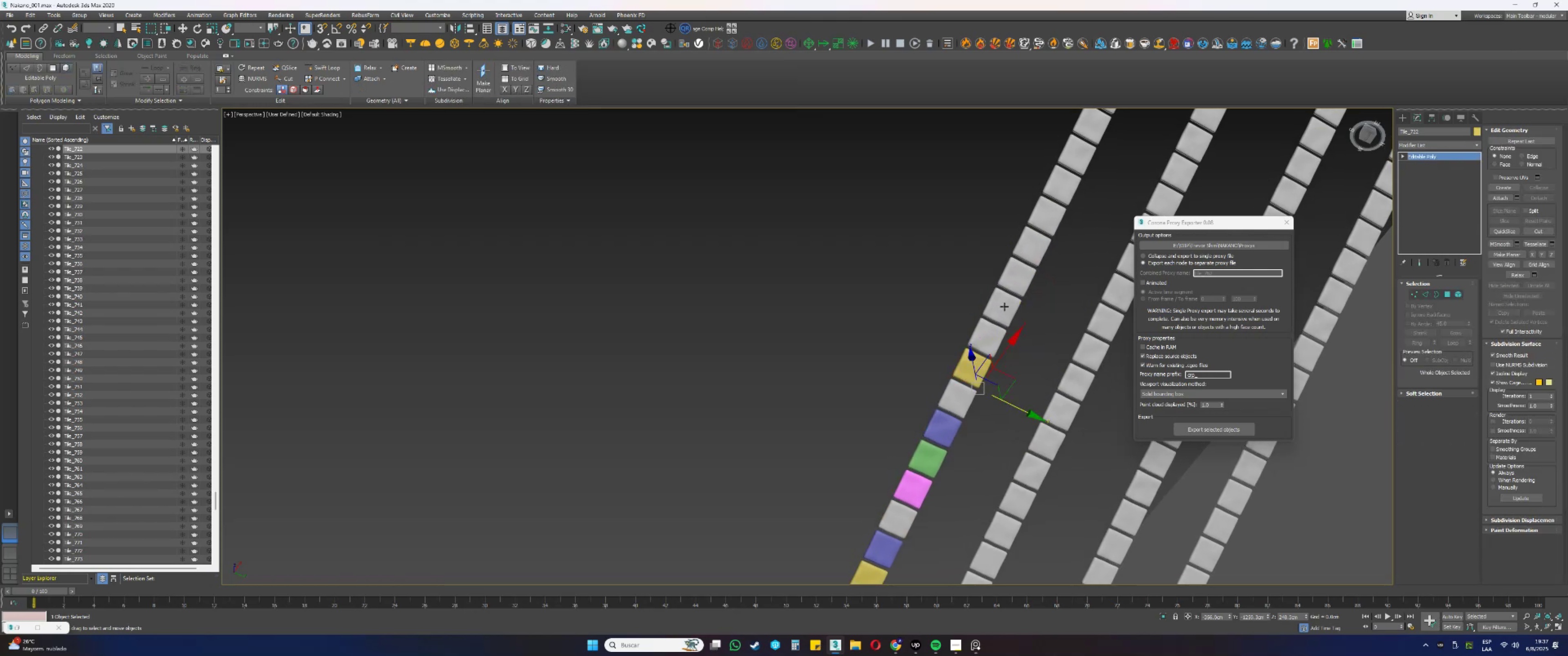 
left_click([1004, 306])
 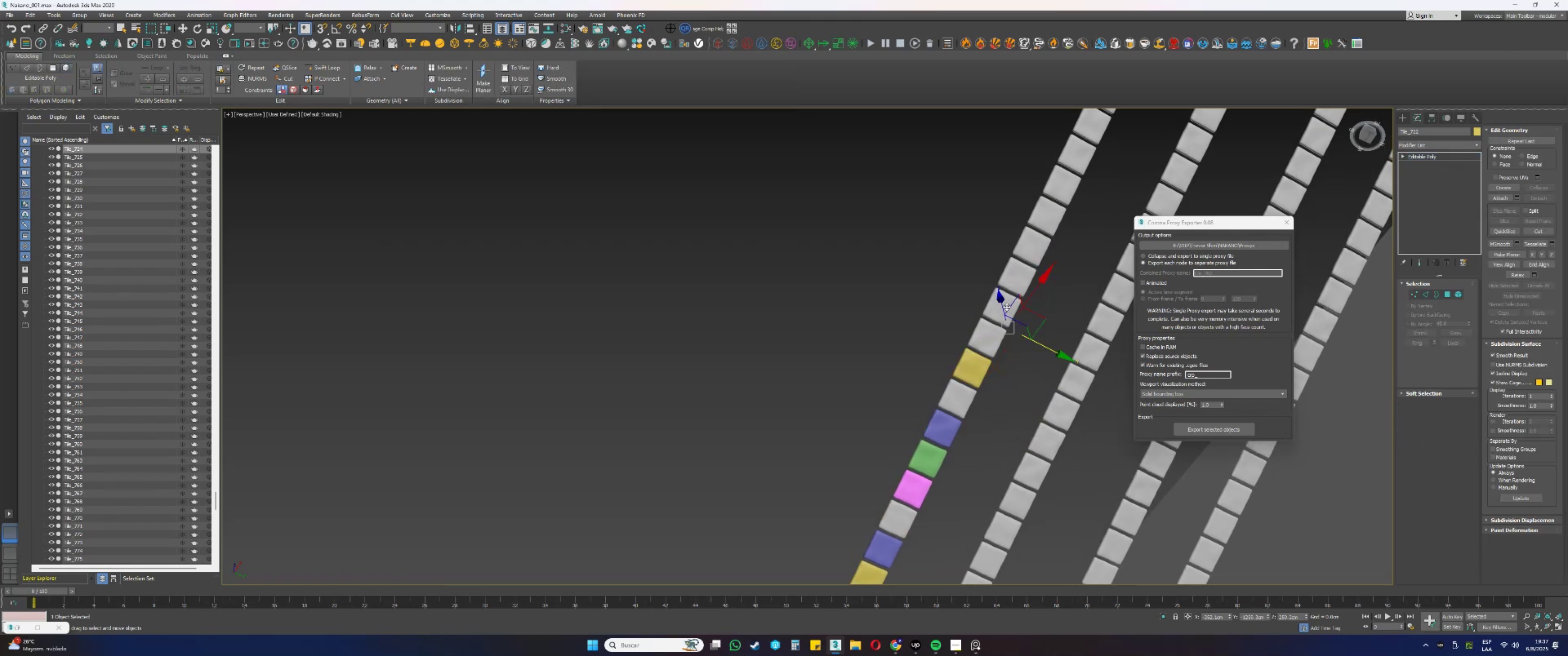 
key(5)
 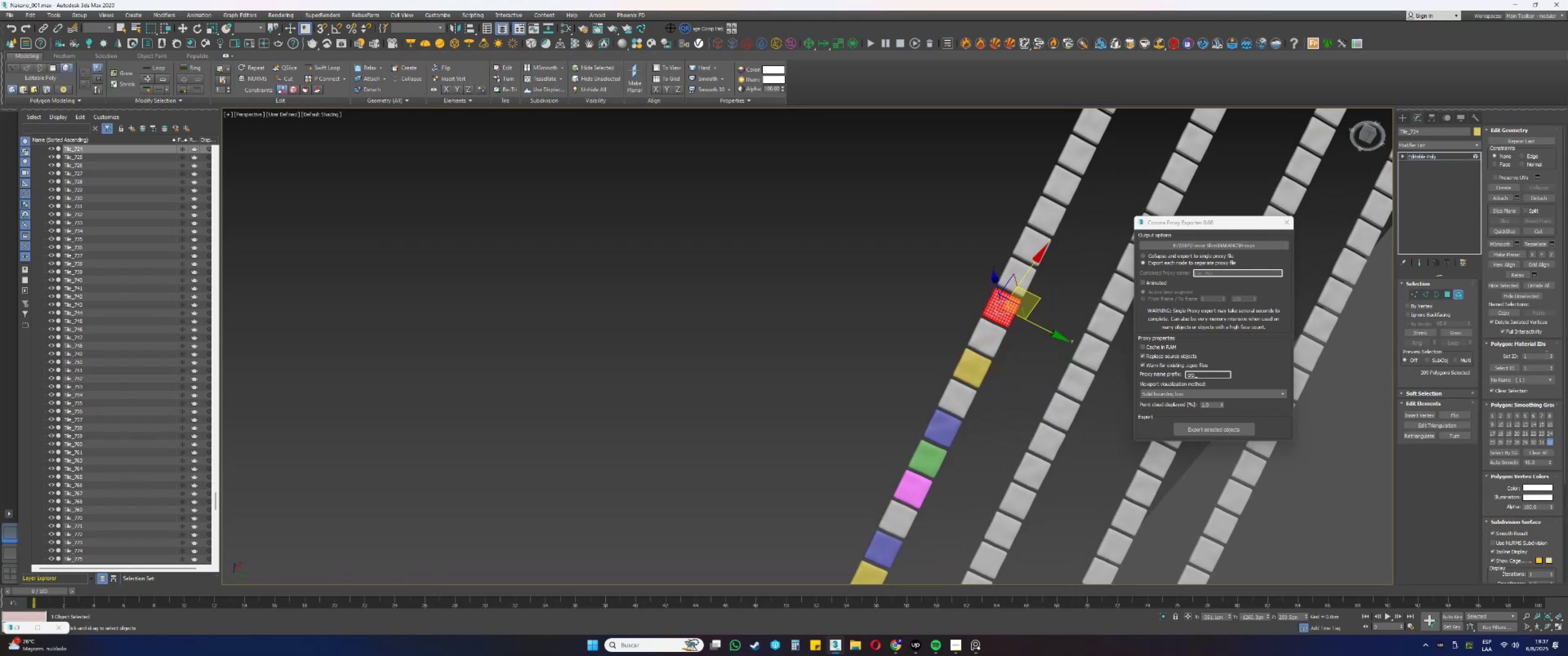 
left_click([1550, 354])
 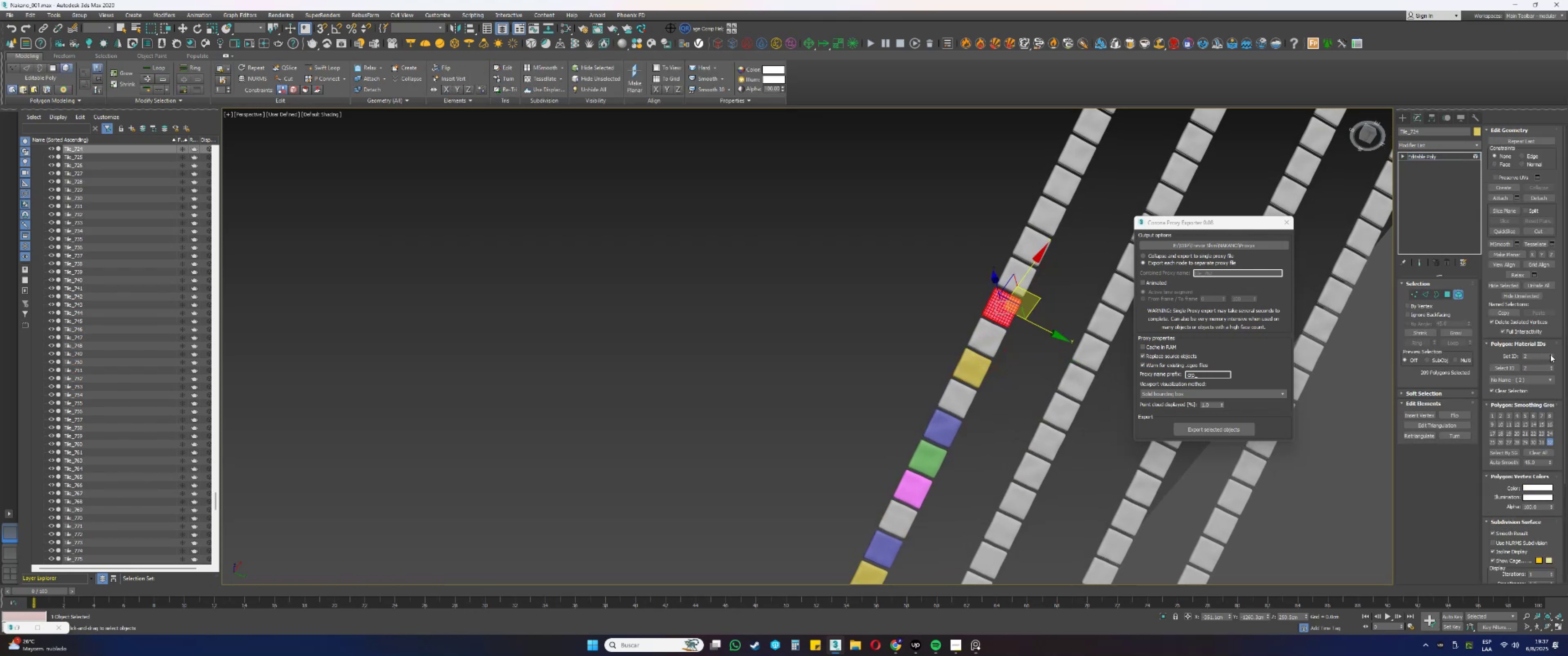 
type(55)
 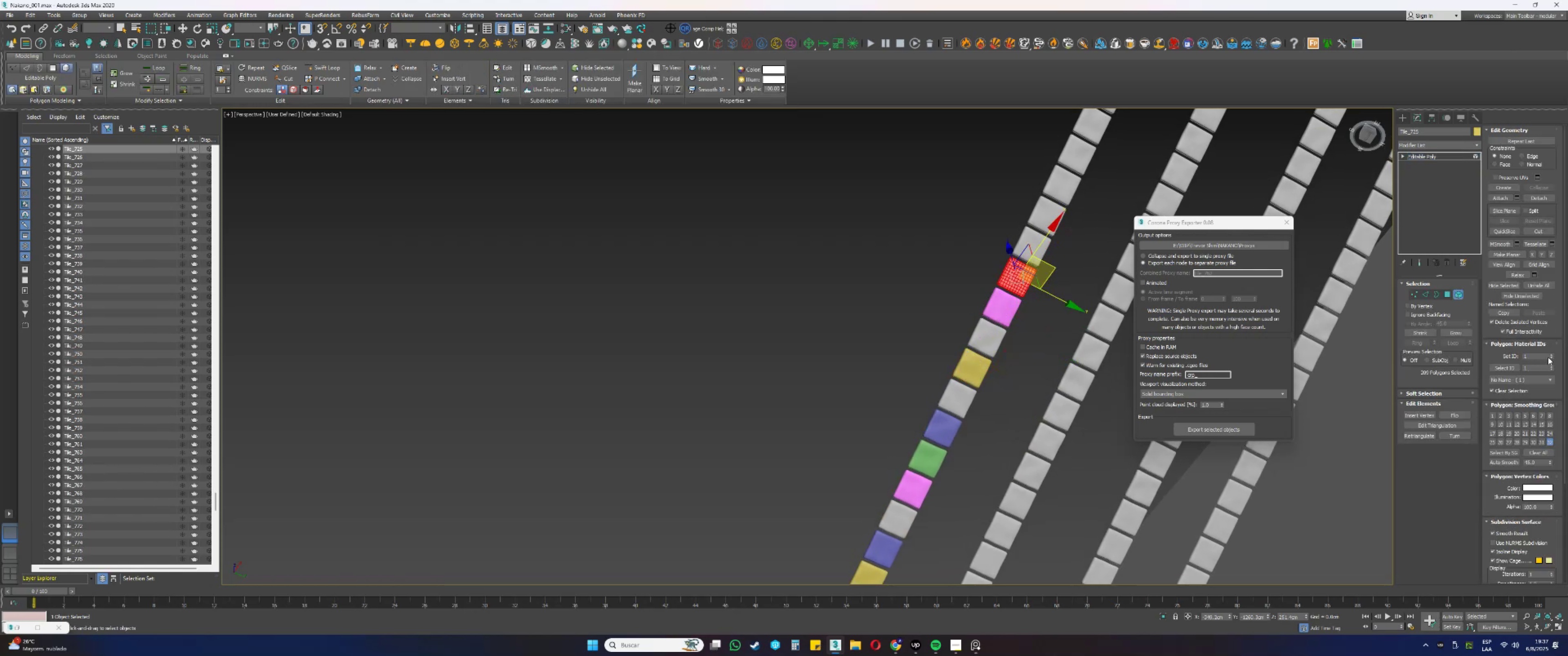 
double_click([1552, 355])
 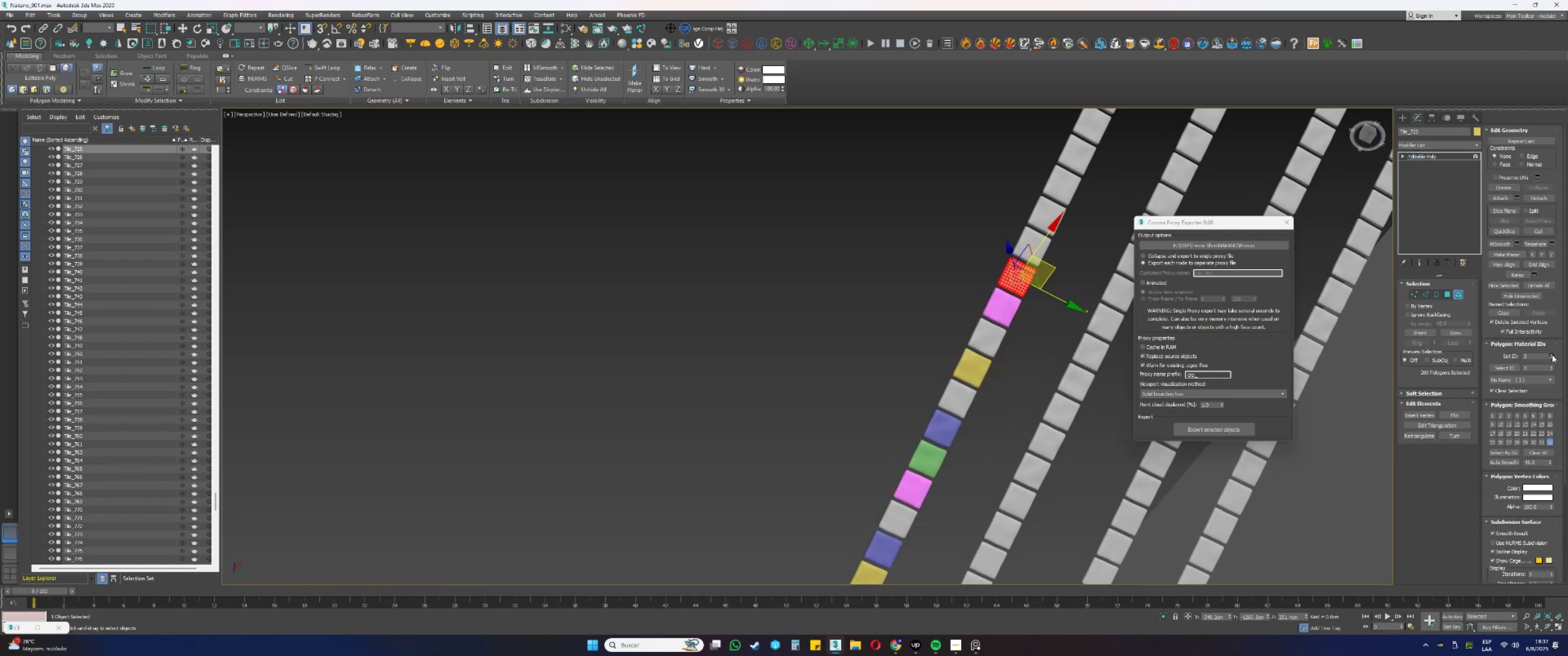 
triple_click([1552, 355])
 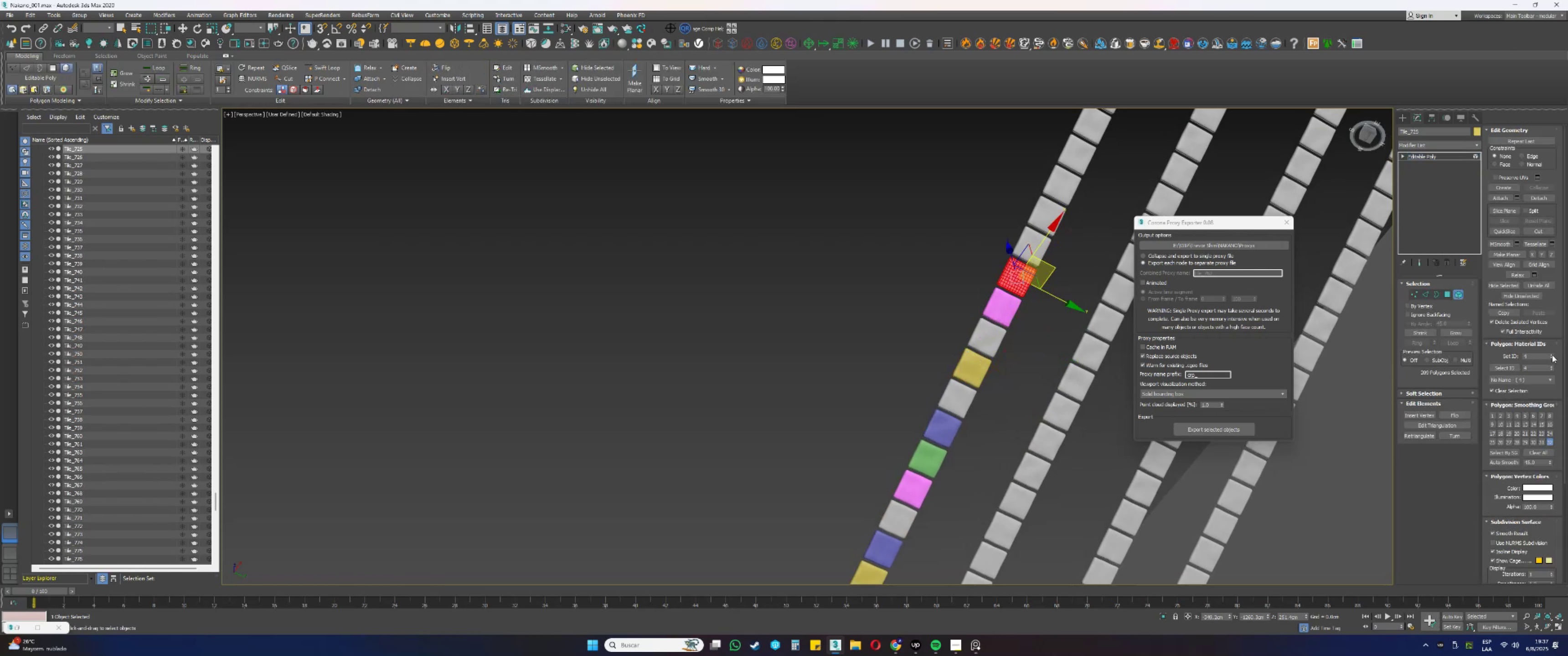 
key(5)
 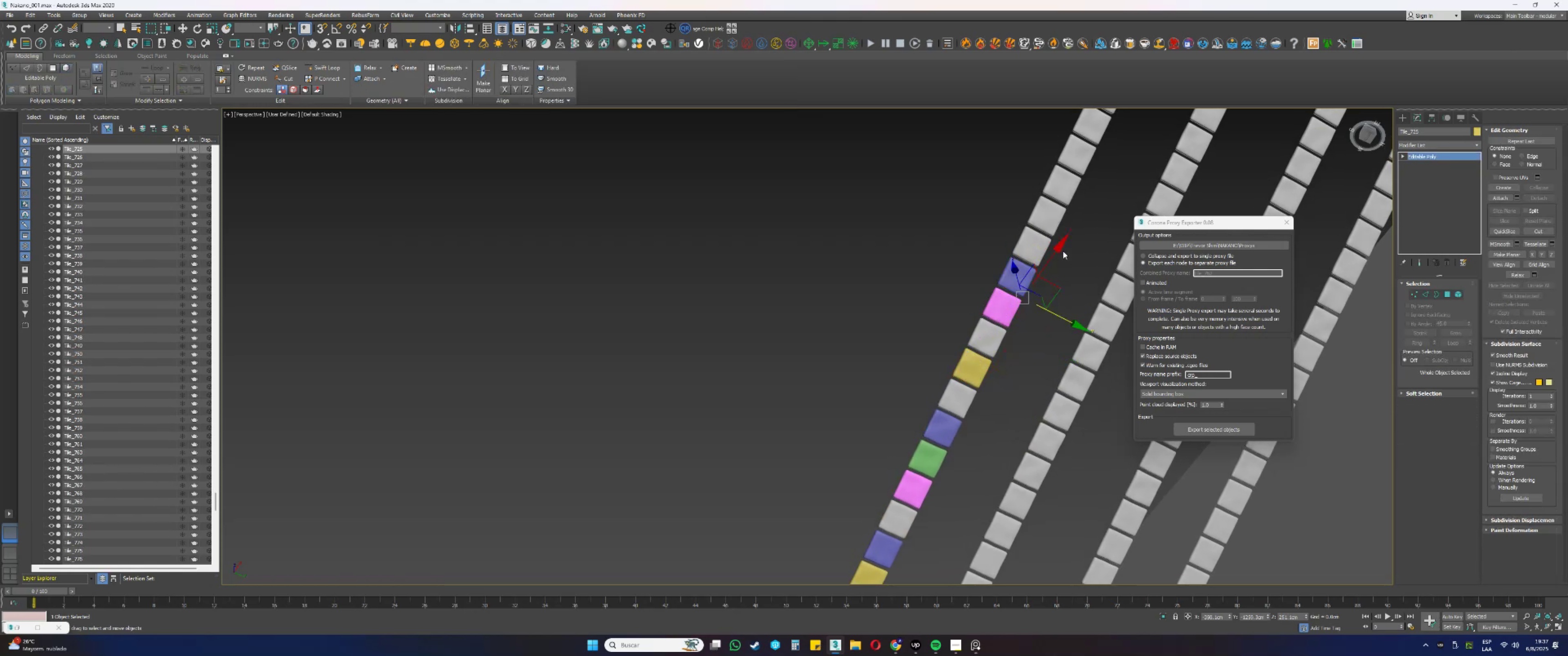 
left_click([1038, 244])
 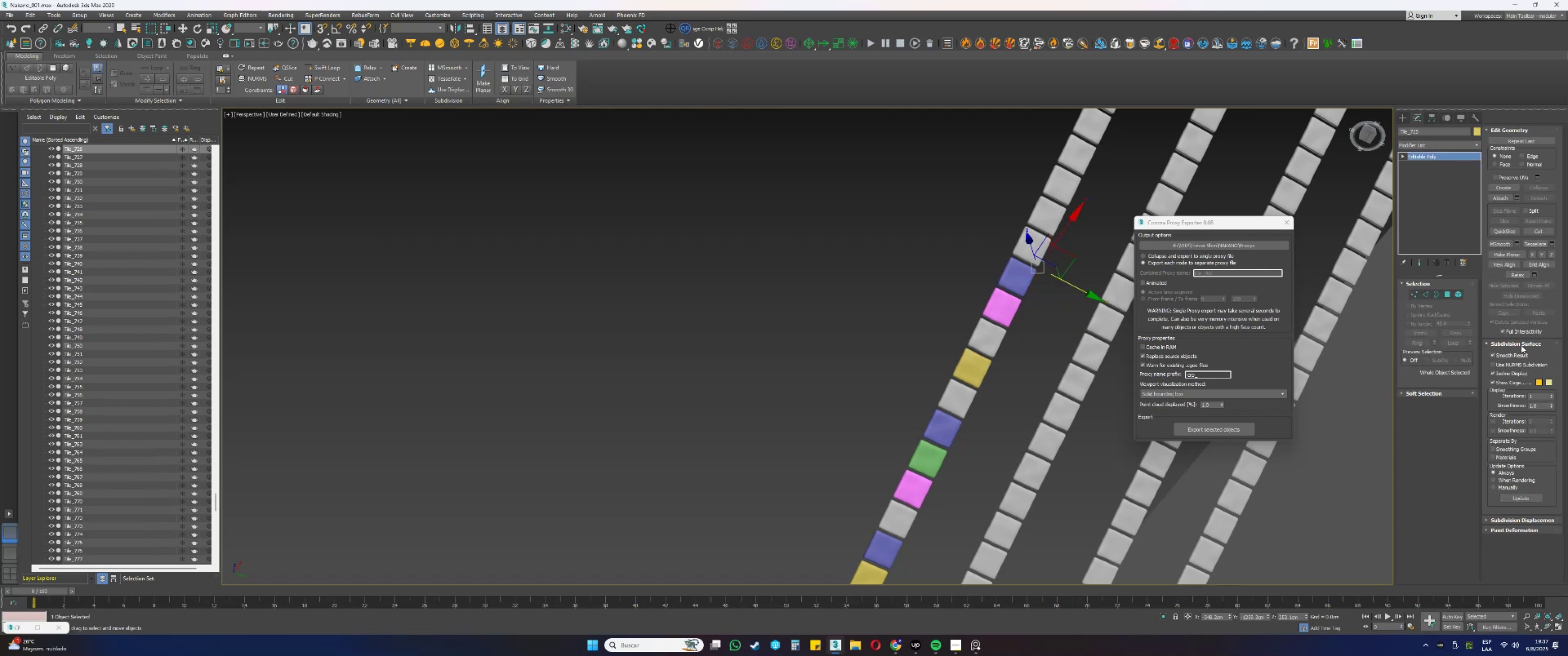 
key(5)
 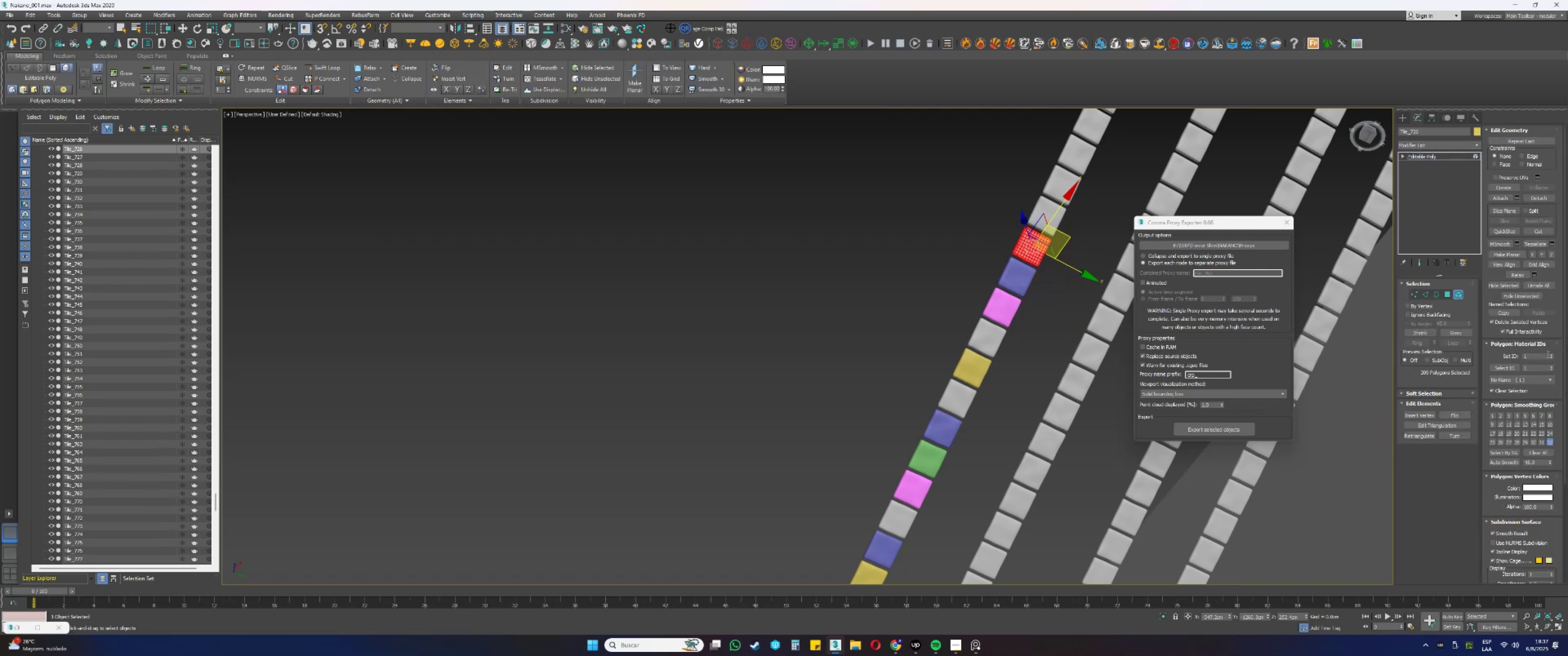 
double_click([1549, 355])
 